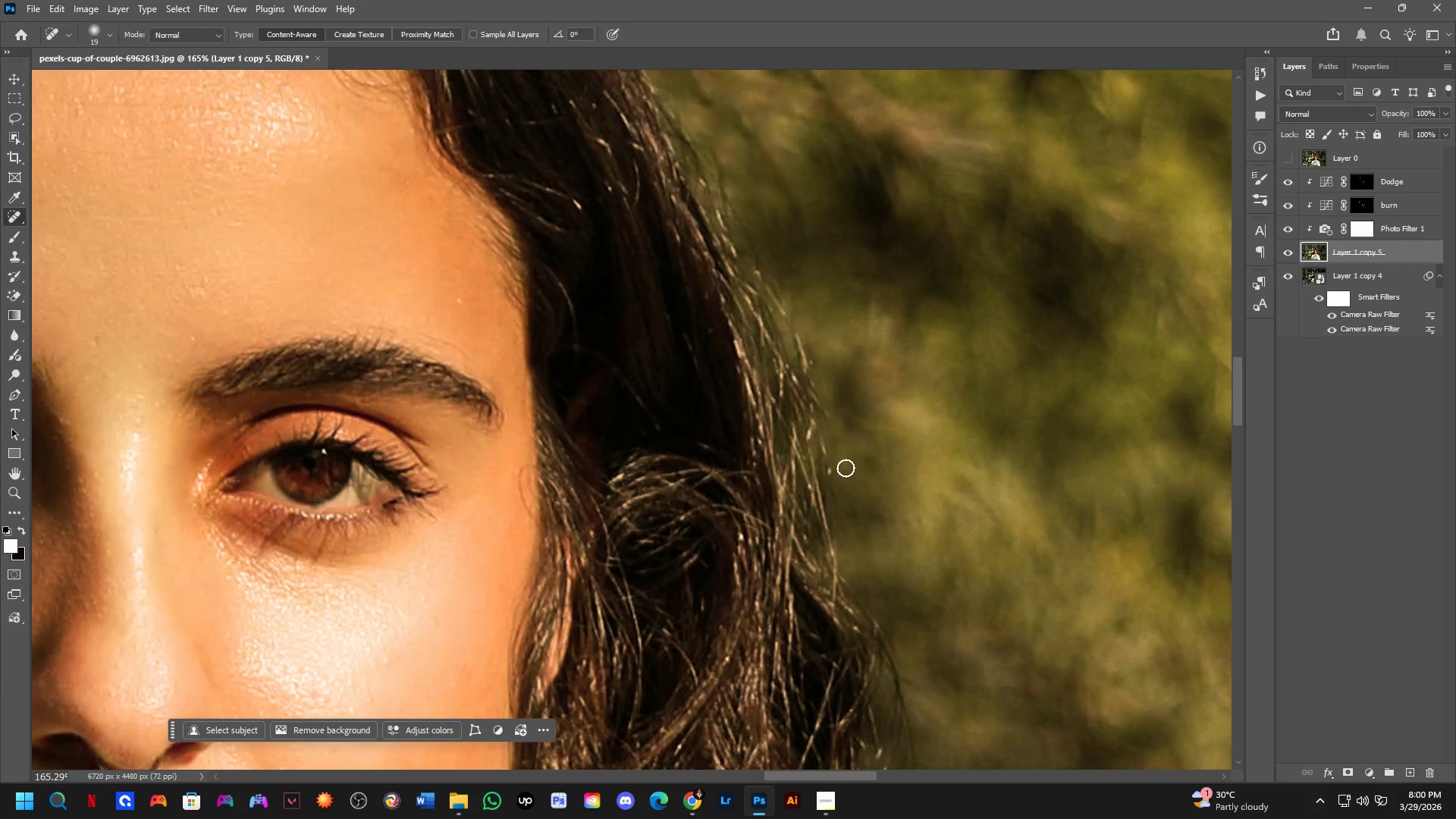 
scroll: coordinate [872, 507], scroll_direction: down, amount: 3.0
 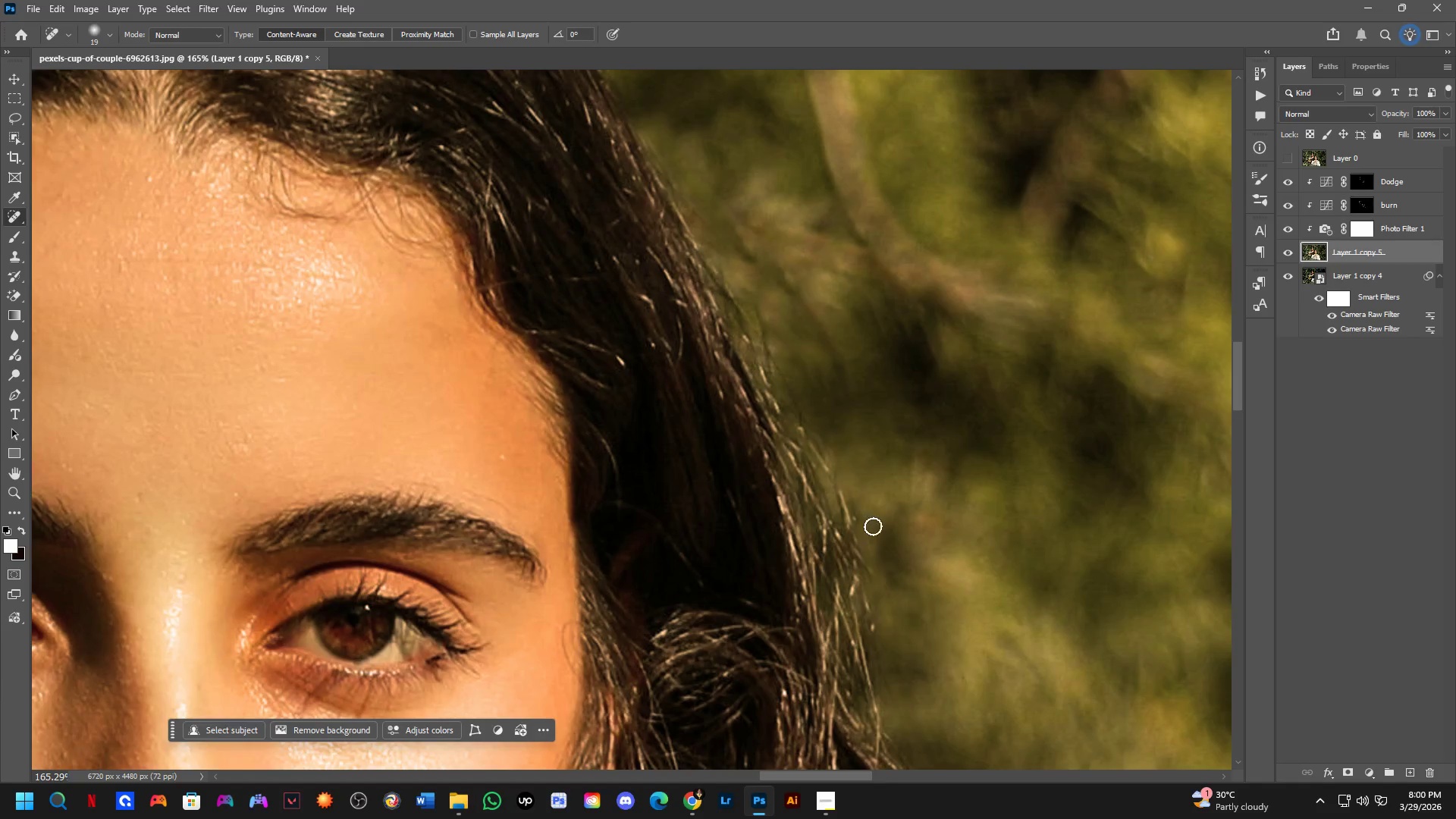 
hold_key(key=Space, duration=0.48)
 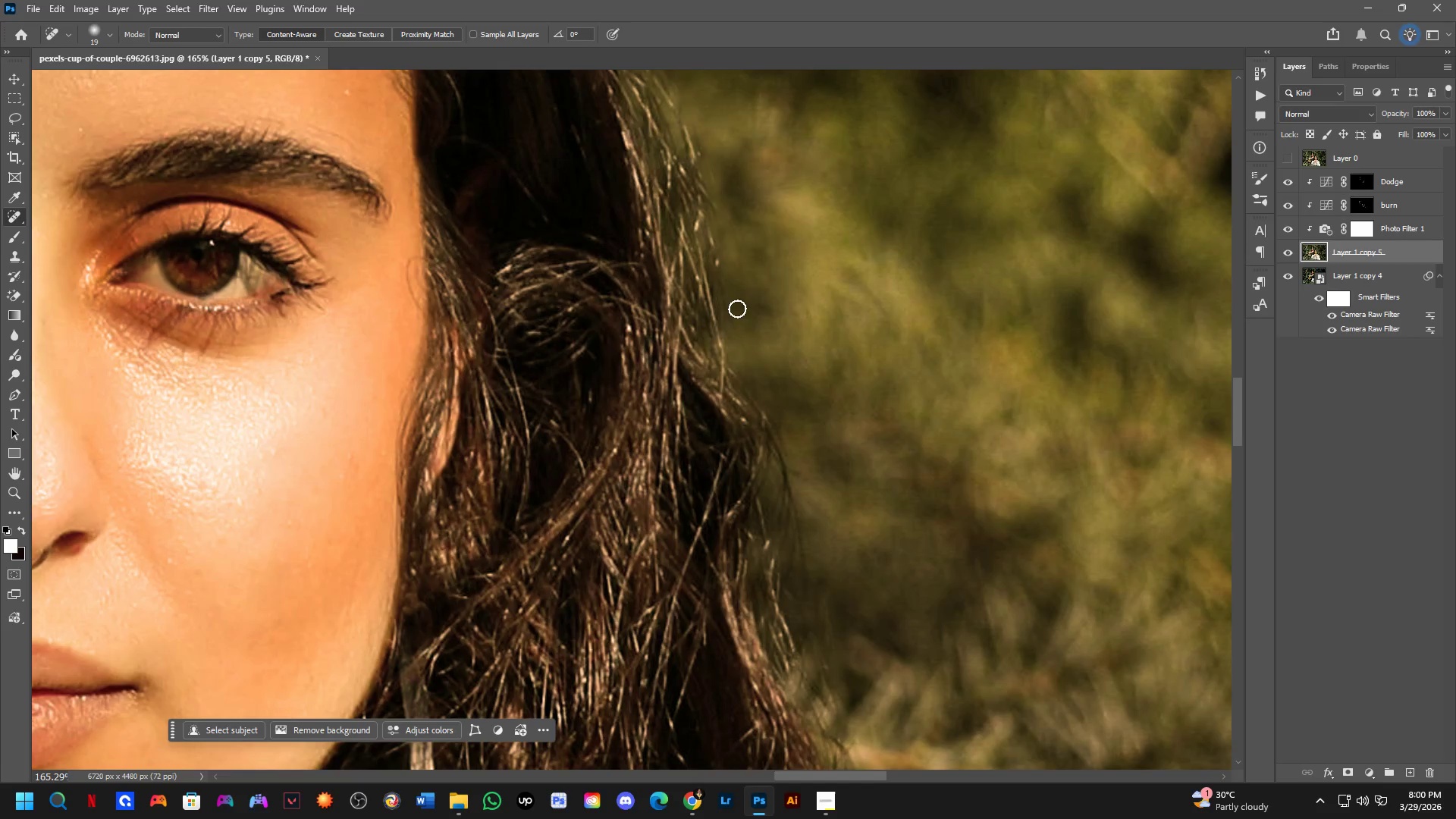 
left_click_drag(start_coordinate=[846, 469], to_coordinate=[733, 261])
 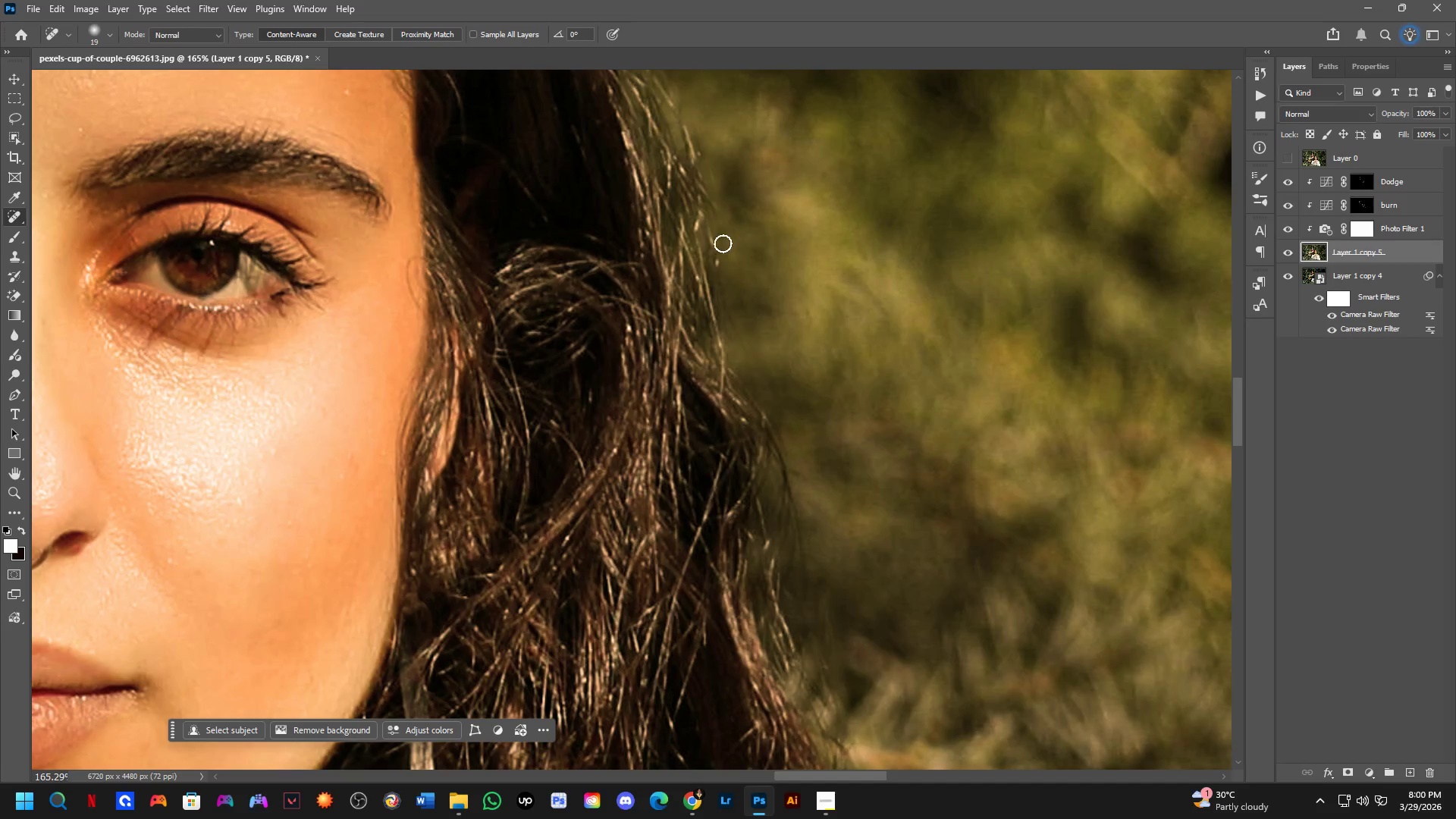 
left_click_drag(start_coordinate=[720, 241], to_coordinate=[760, 374])
 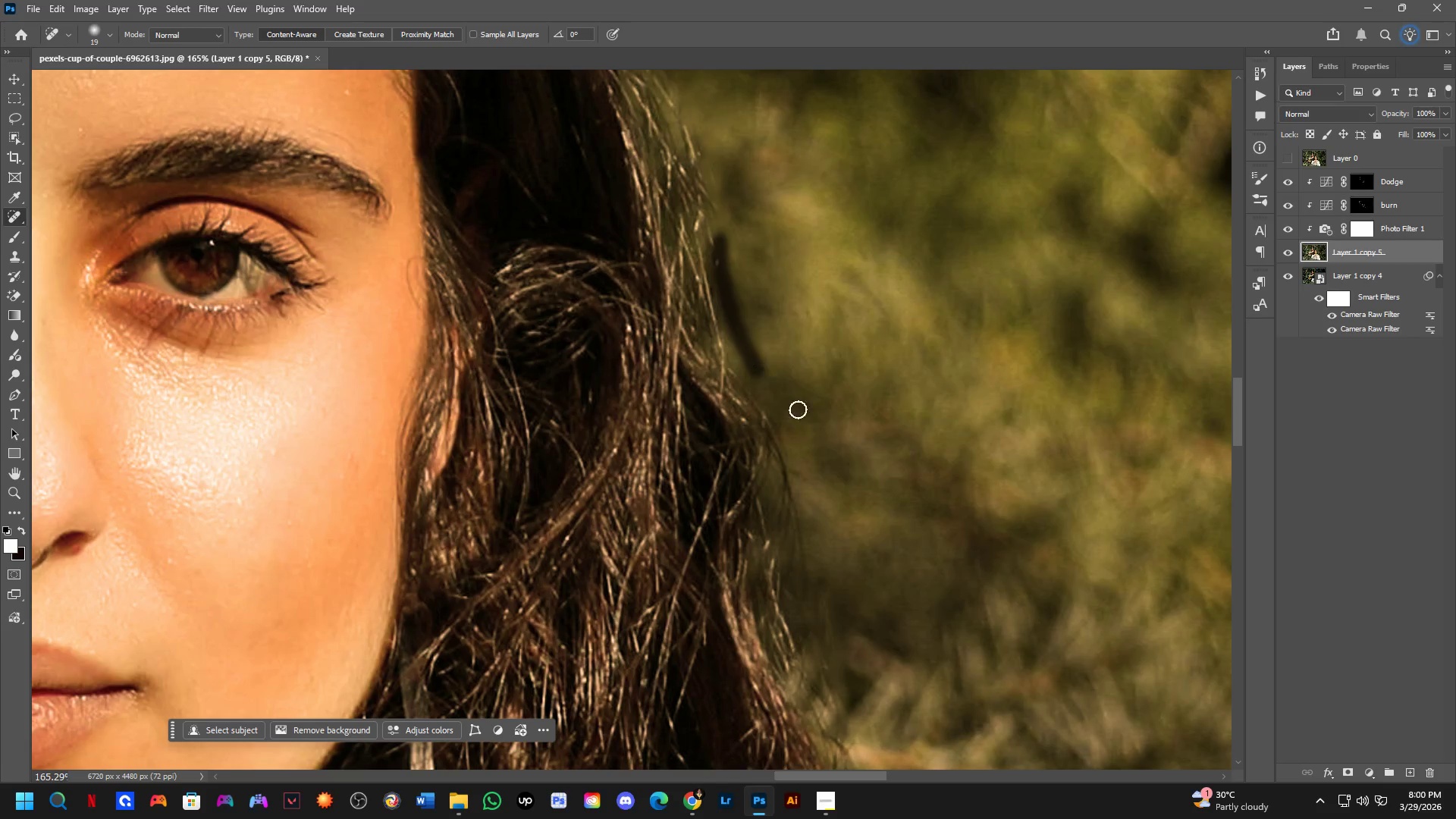 
hold_key(key=Space, duration=0.48)
 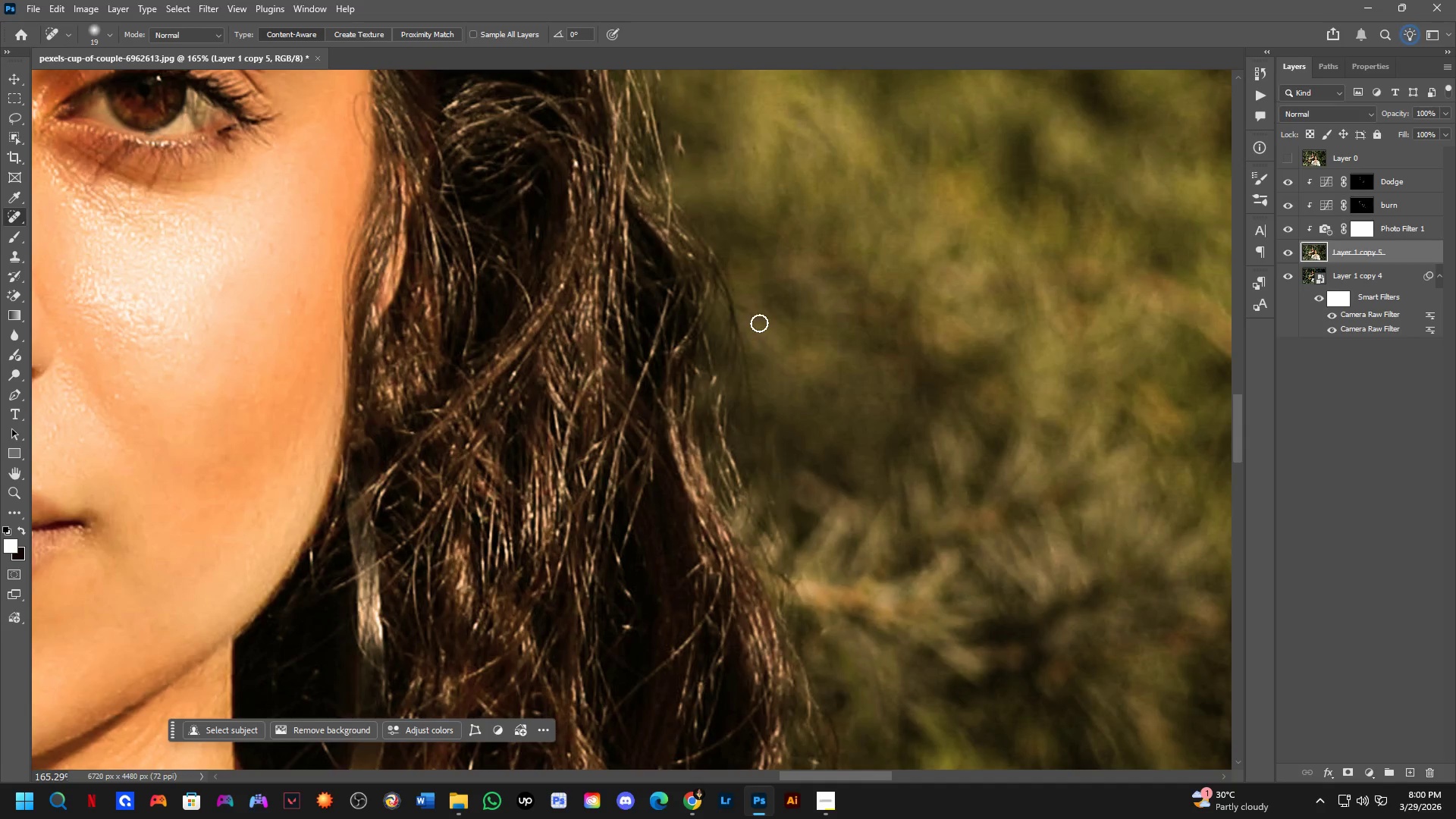 
left_click_drag(start_coordinate=[810, 428], to_coordinate=[757, 264])
 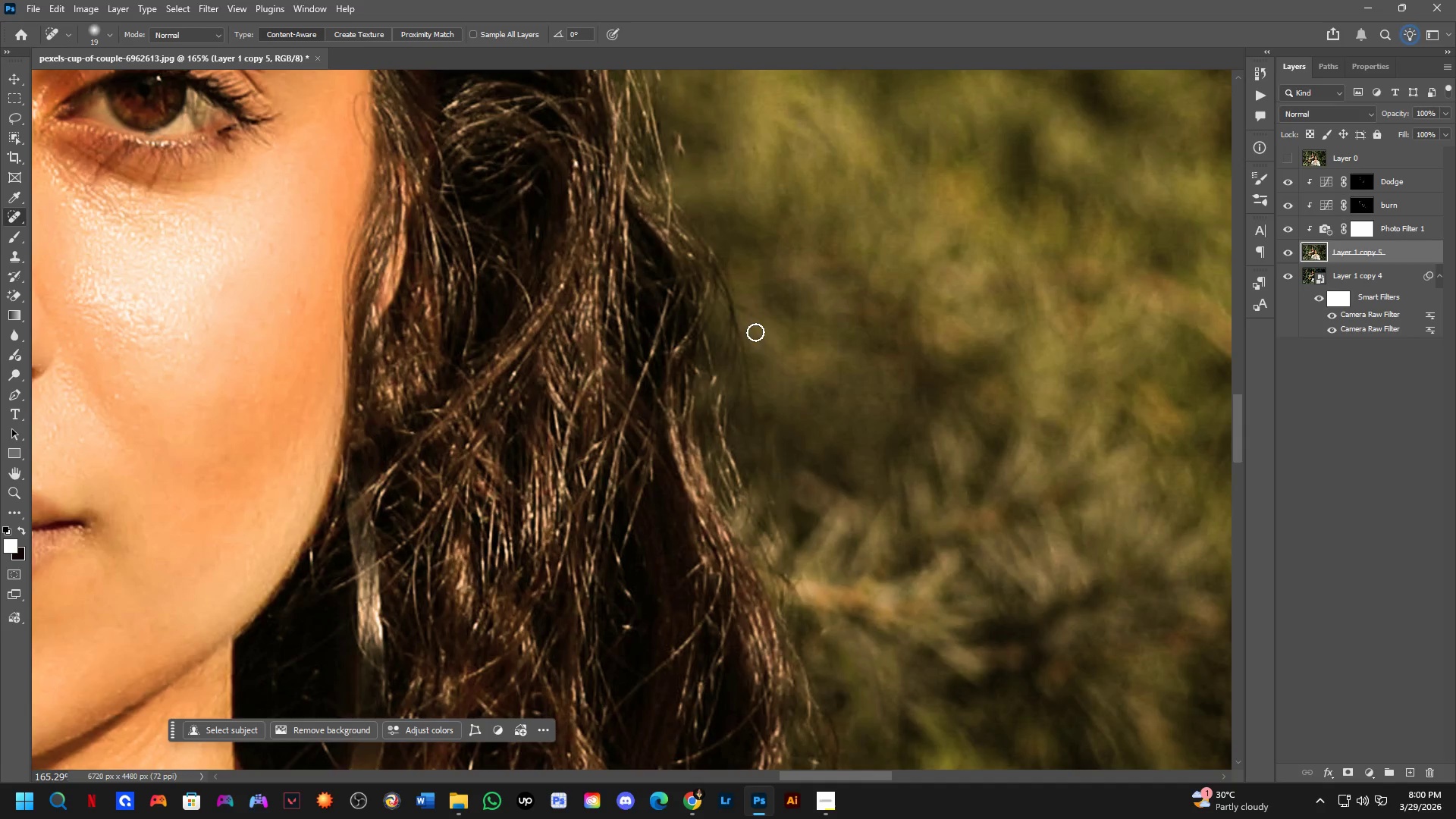 
left_click_drag(start_coordinate=[759, 322], to_coordinate=[734, 281])
 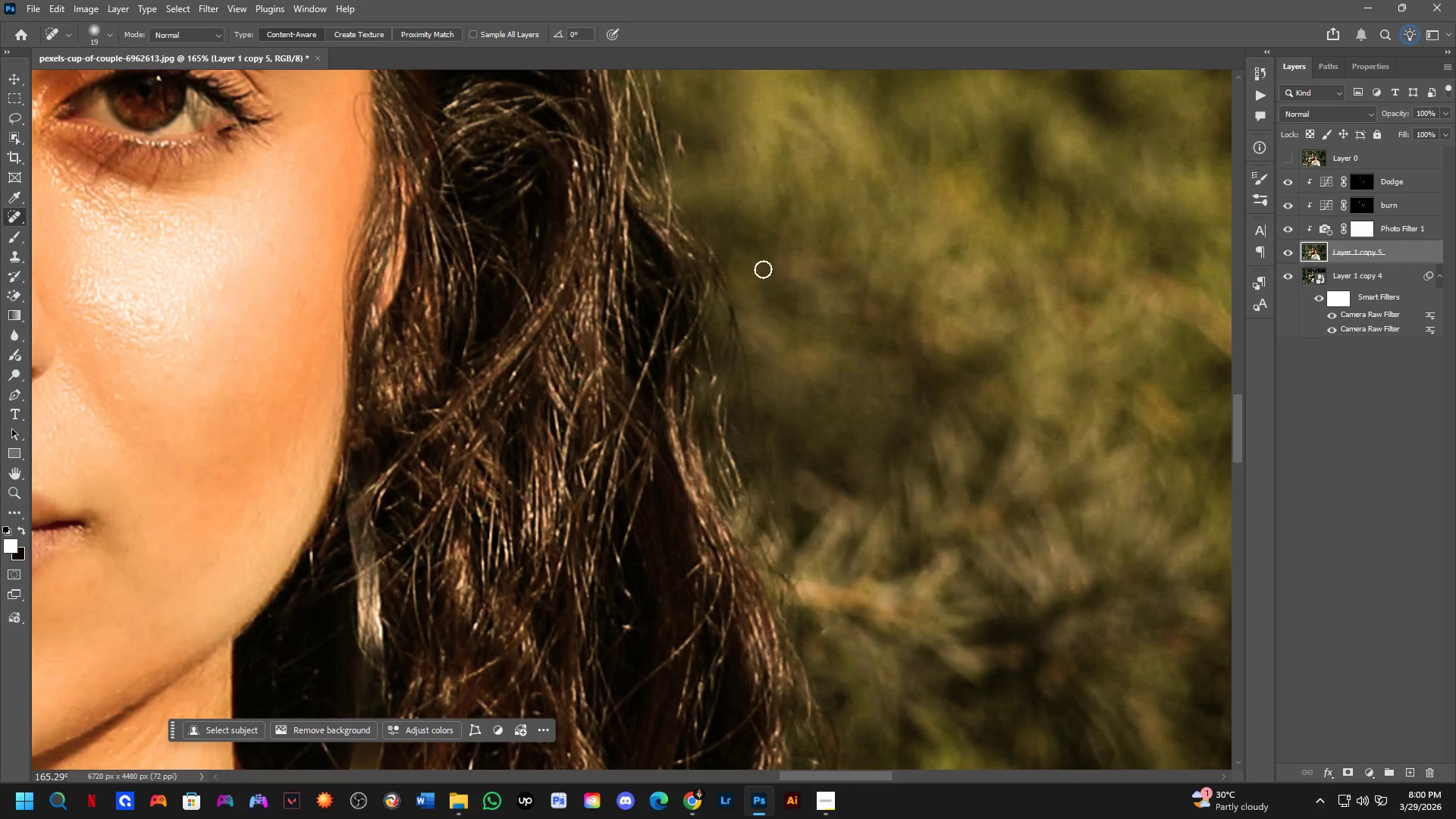 
hold_key(key=Space, duration=0.47)
 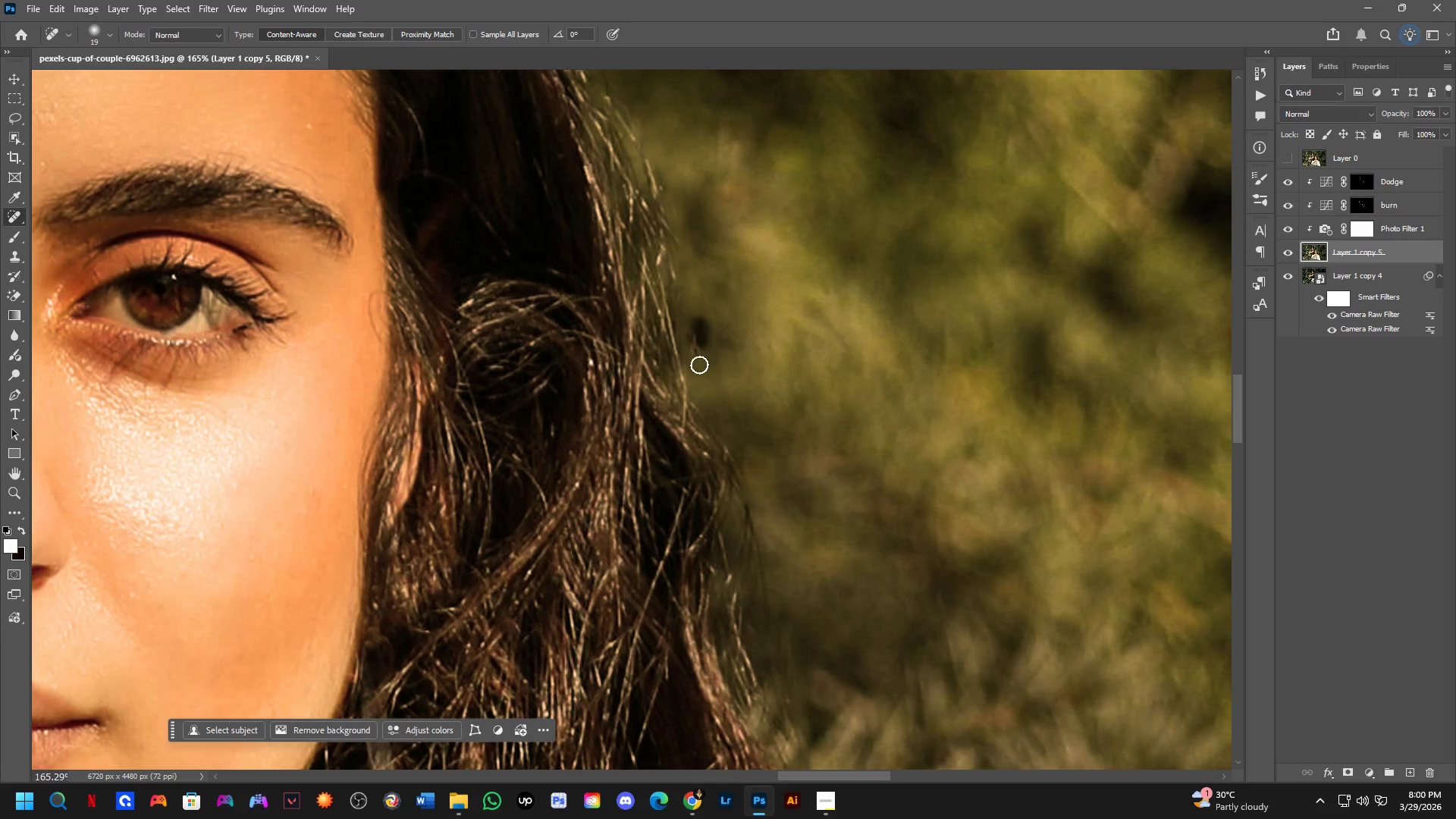 
left_click_drag(start_coordinate=[749, 241], to_coordinate=[764, 440])
 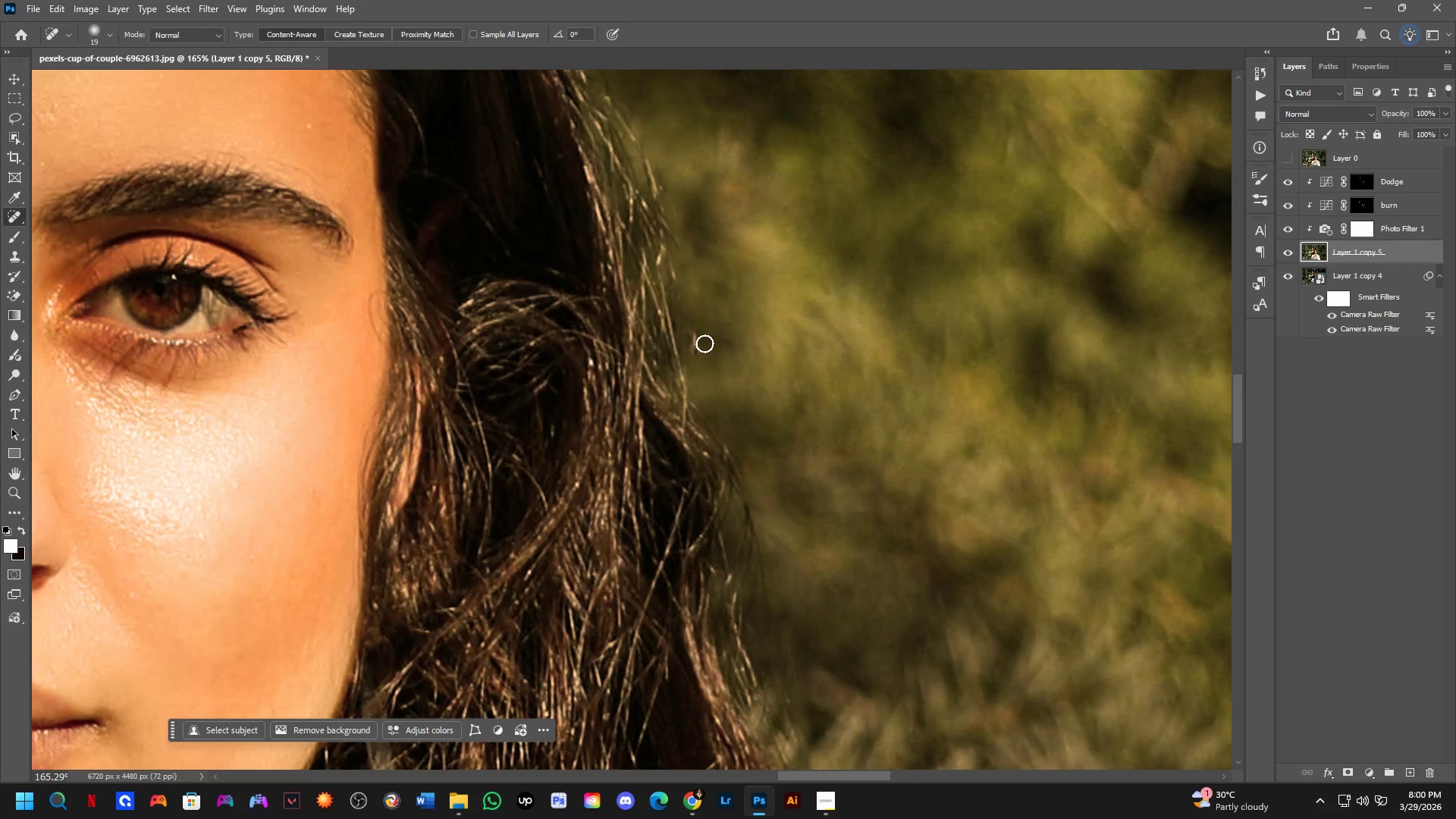 
left_click_drag(start_coordinate=[700, 325], to_coordinate=[700, 375])
 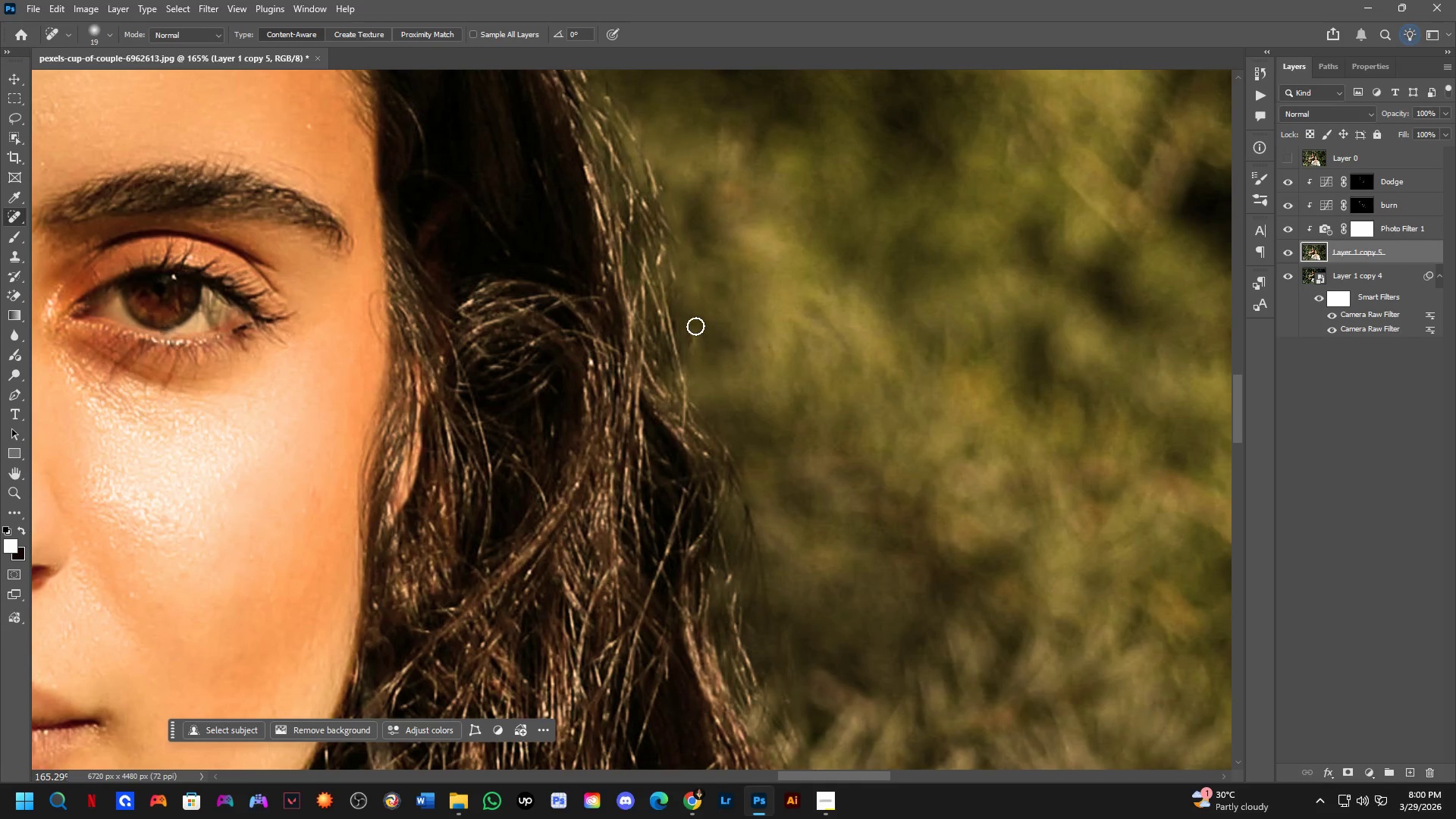 
left_click_drag(start_coordinate=[695, 326], to_coordinate=[704, 374])
 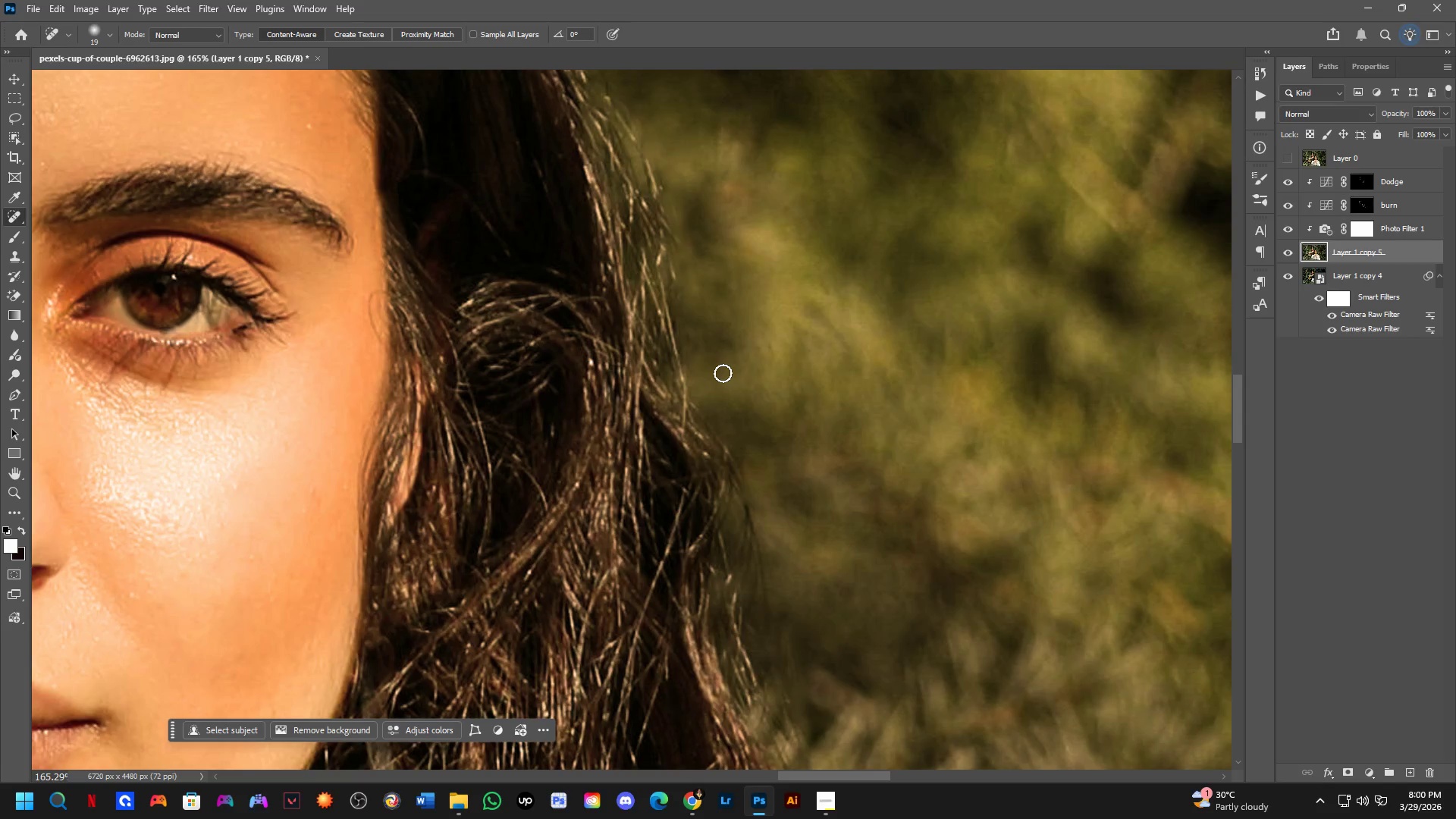 
key(Shift+ShiftLeft)
 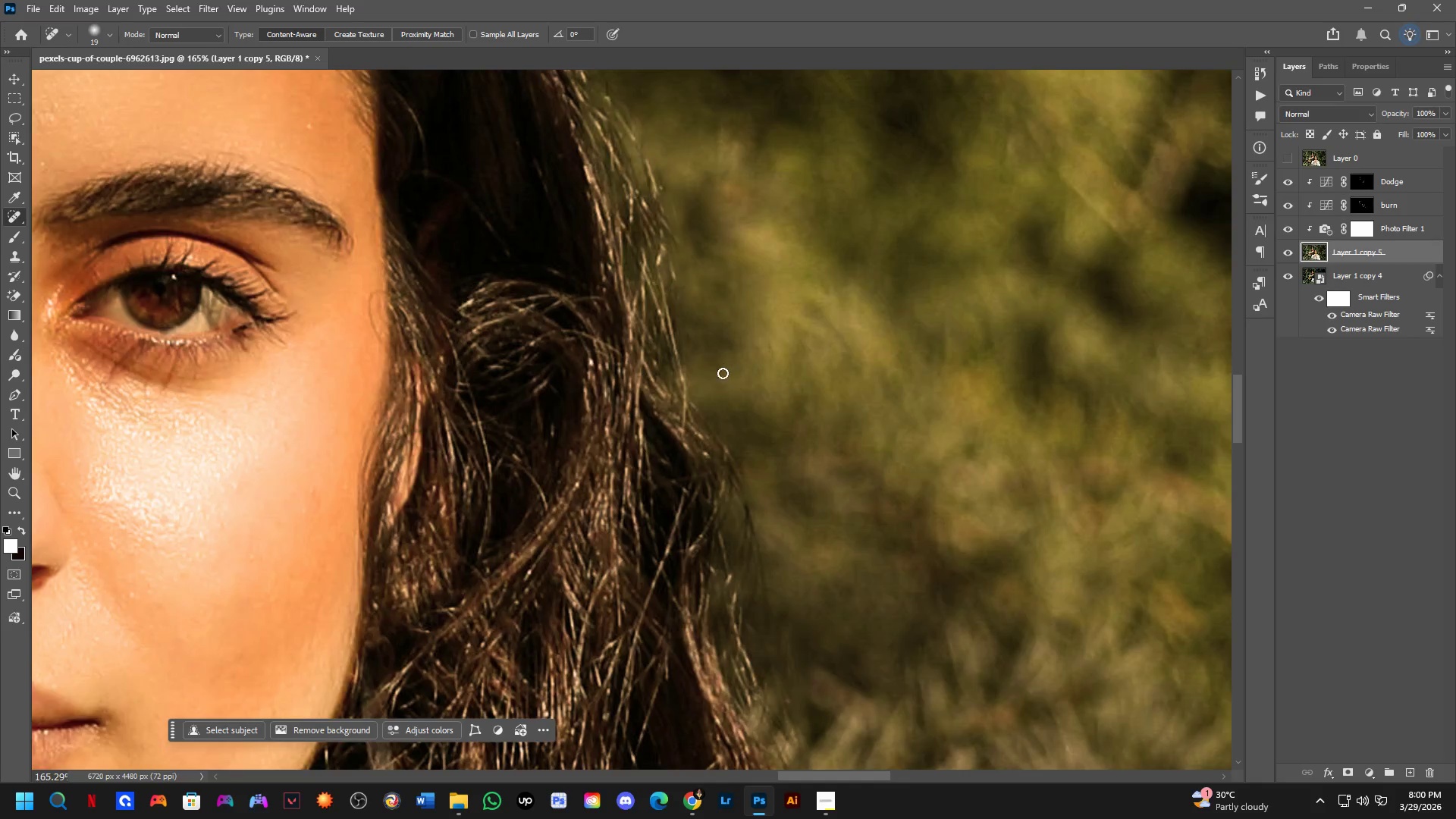 
hold_key(key=Space, duration=0.42)
 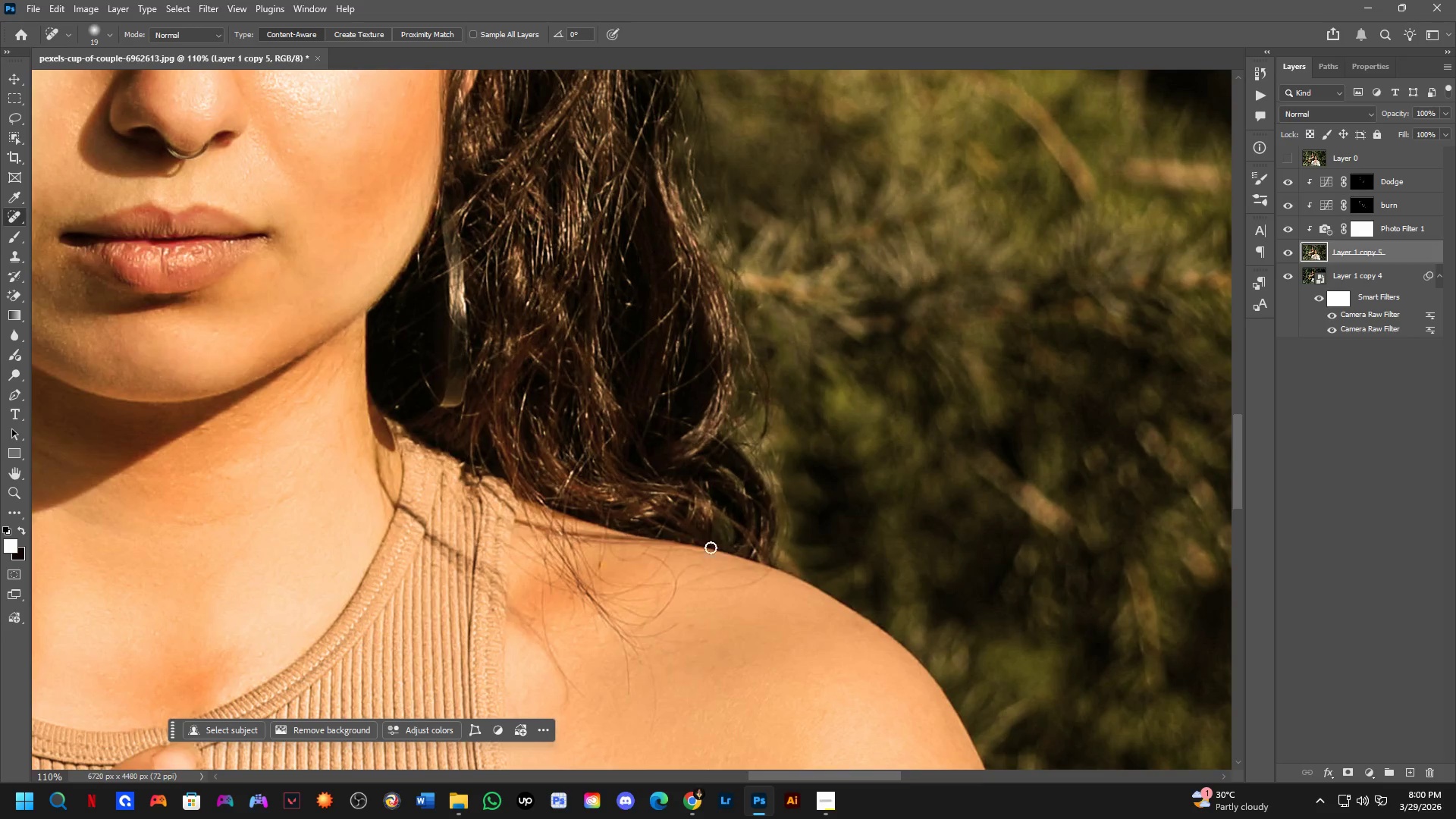 
left_click_drag(start_coordinate=[775, 457], to_coordinate=[757, 359])
 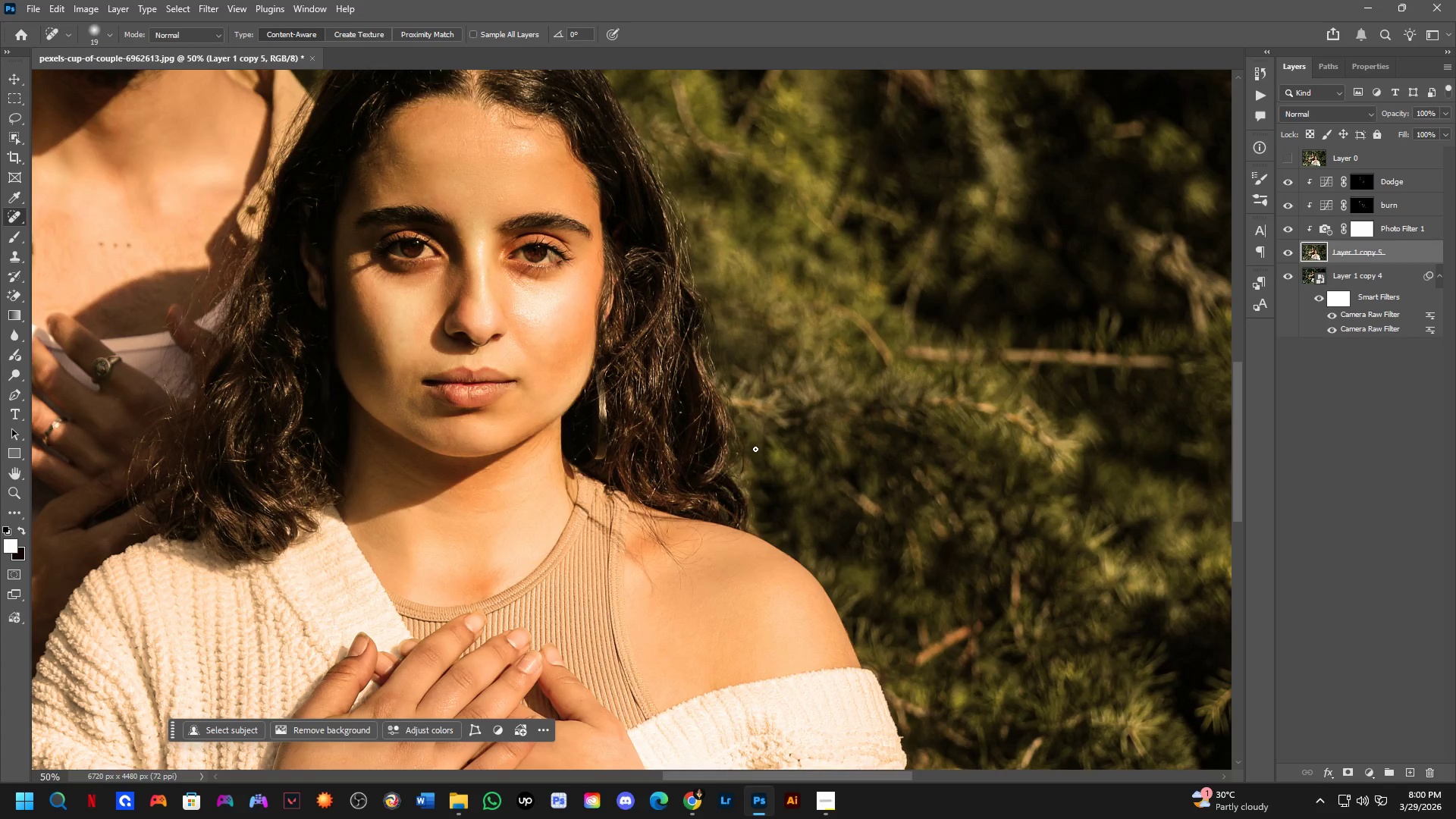 
scroll: coordinate [723, 372], scroll_direction: down, amount: 3.0
 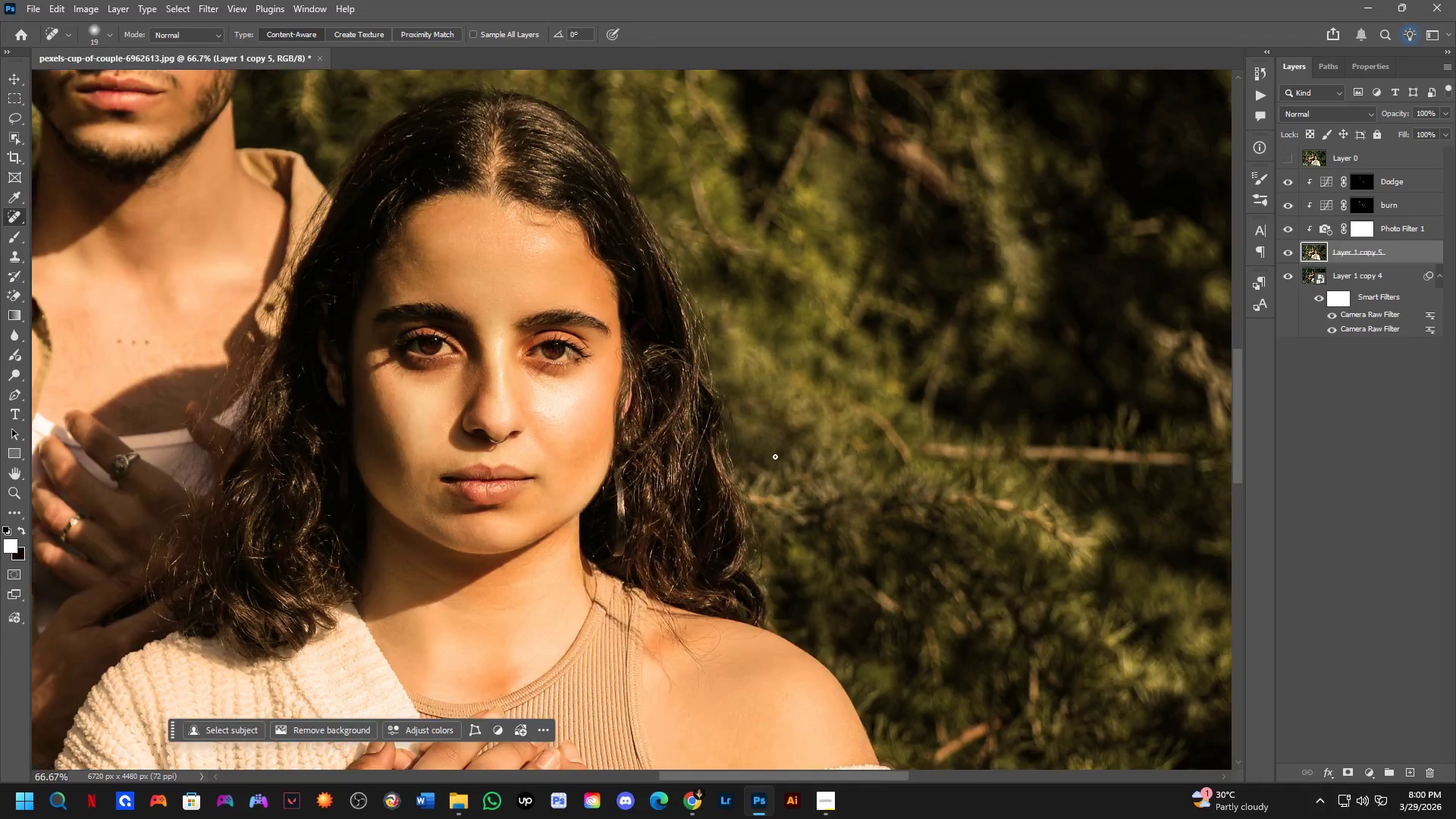 
key(Shift+ShiftLeft)
 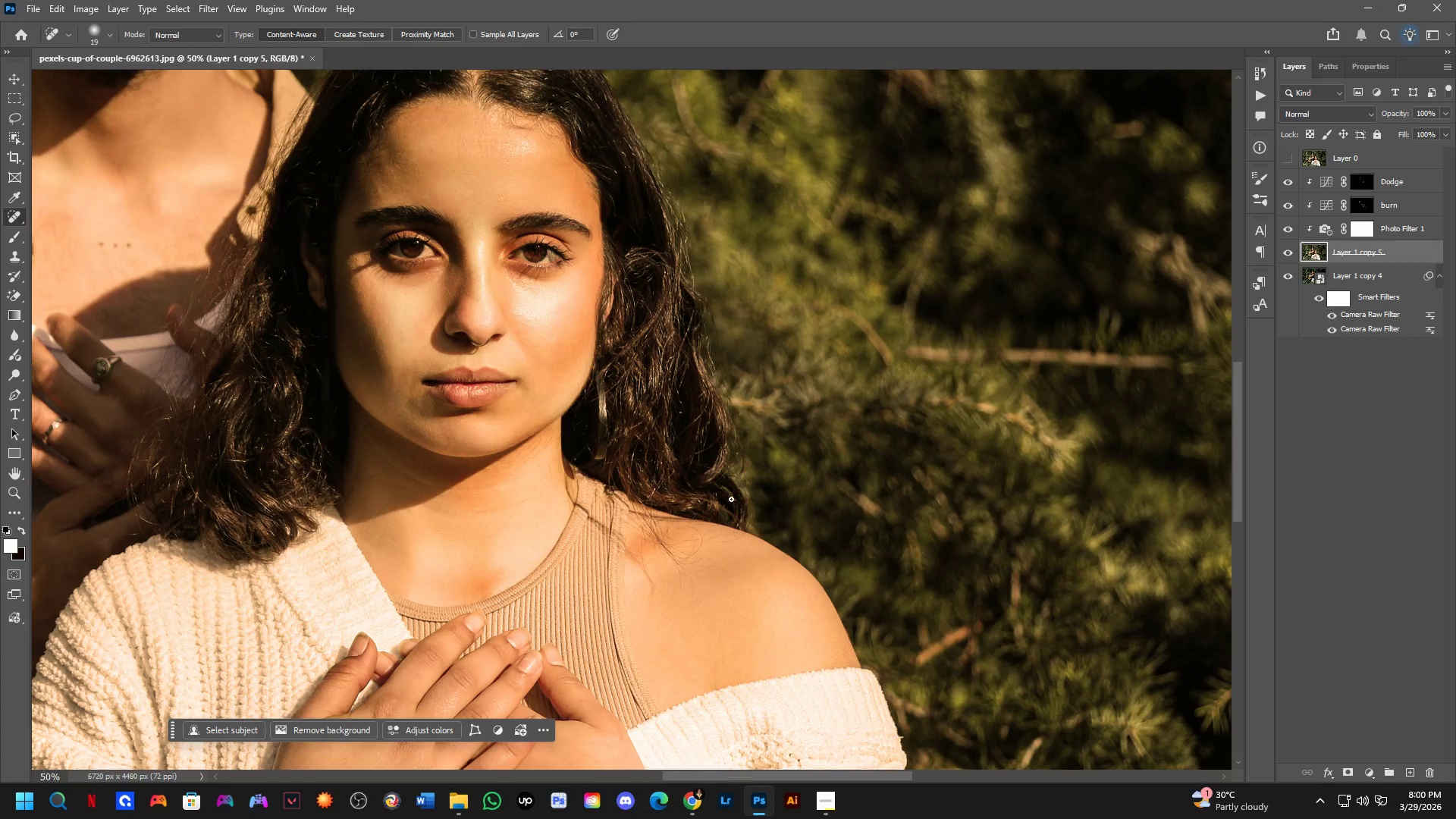 
hold_key(key=Space, duration=0.53)
 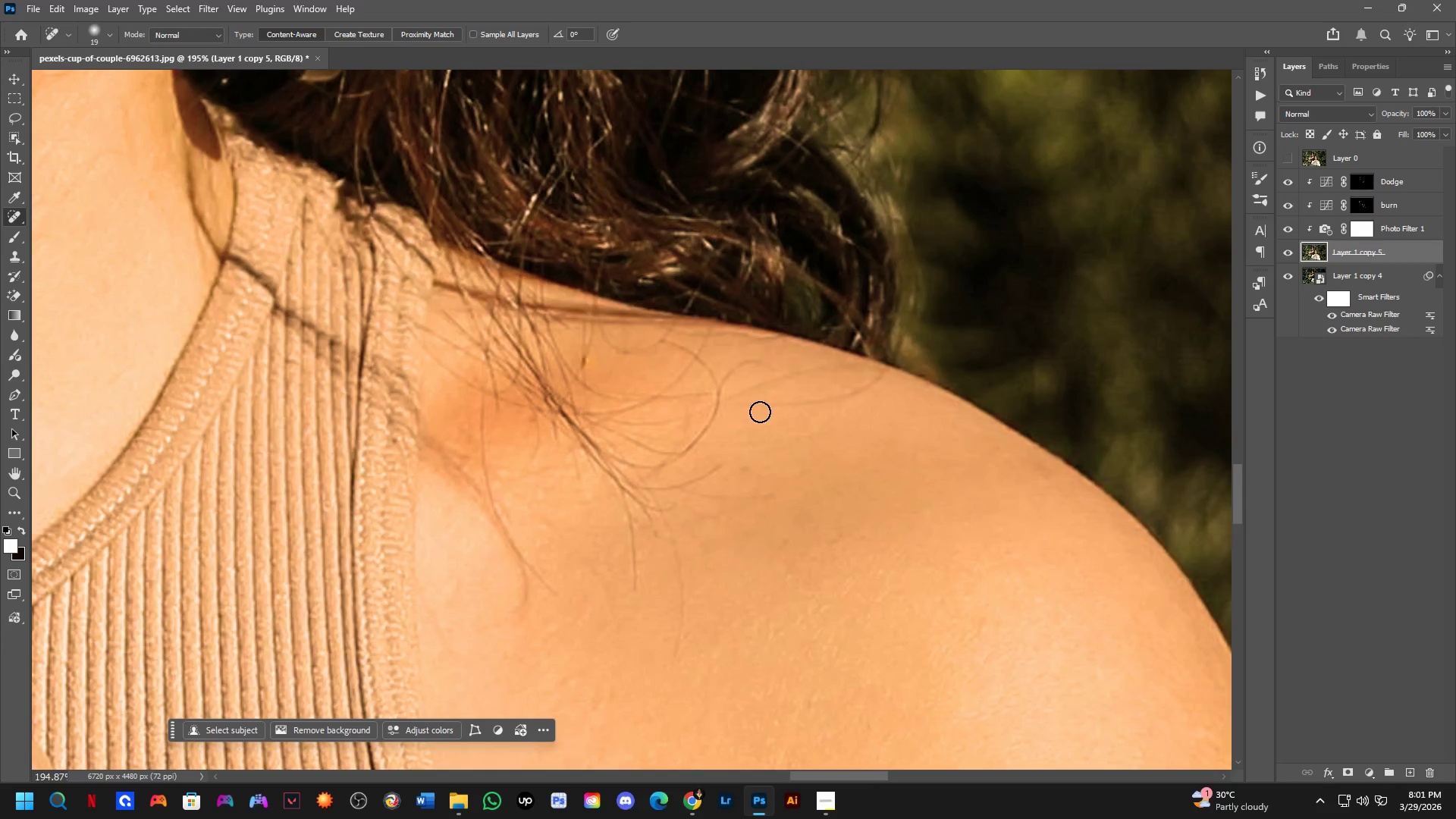 
left_click_drag(start_coordinate=[687, 597], to_coordinate=[755, 421])
 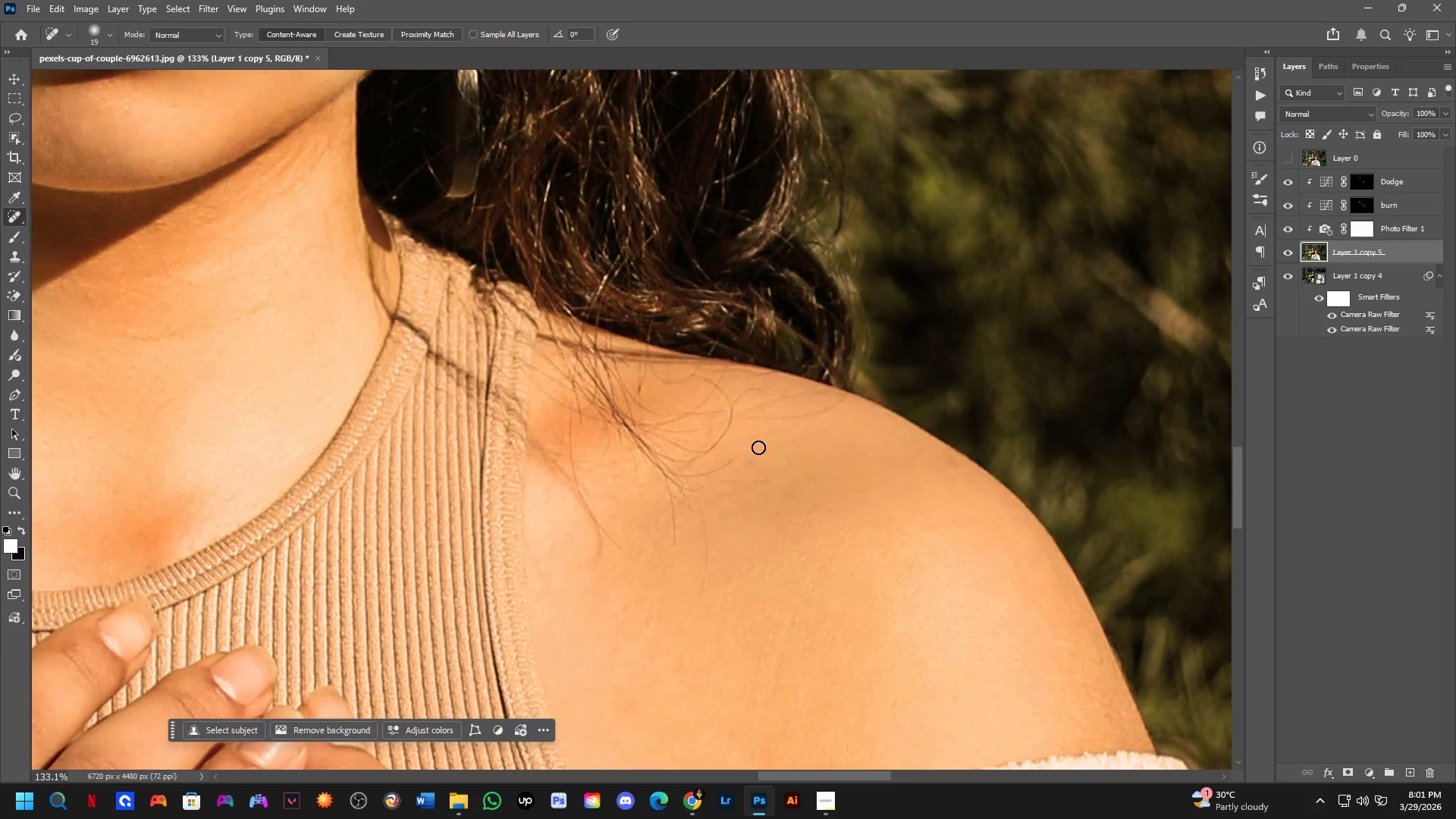 
scroll: coordinate [760, 448], scroll_direction: up, amount: 9.0
 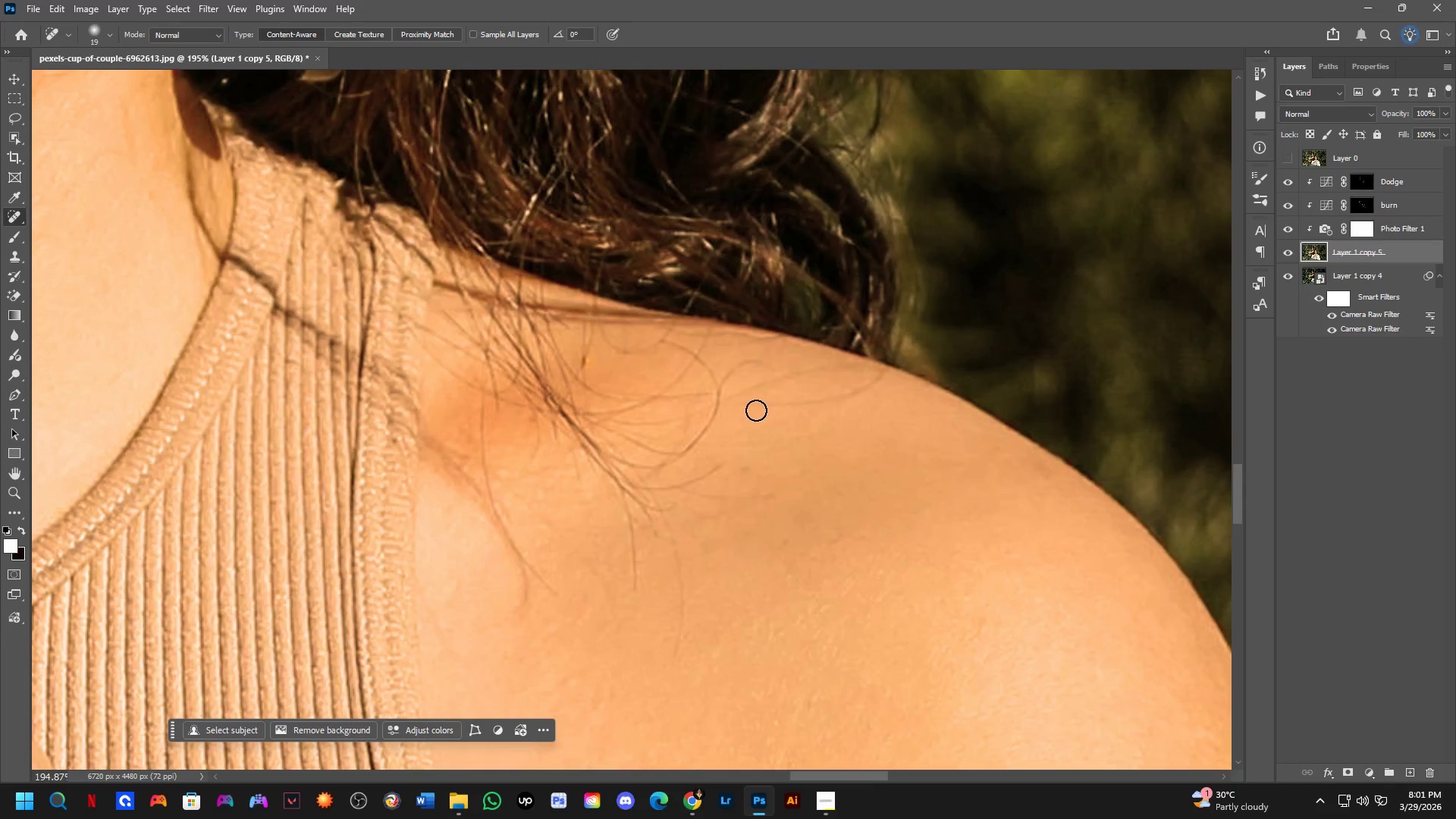 
left_click_drag(start_coordinate=[754, 409], to_coordinate=[884, 372])
 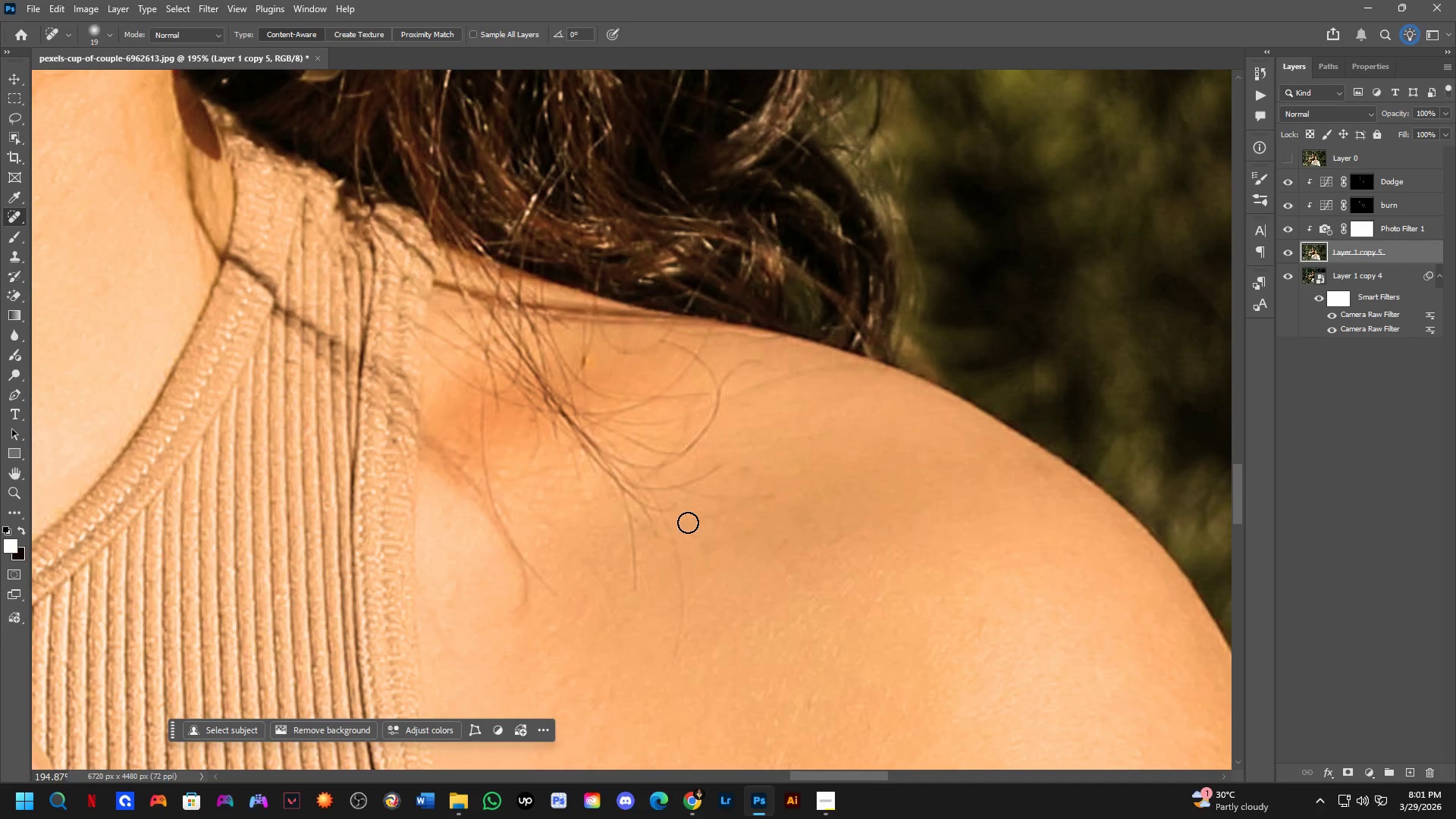 
left_click_drag(start_coordinate=[667, 516], to_coordinate=[679, 671])
 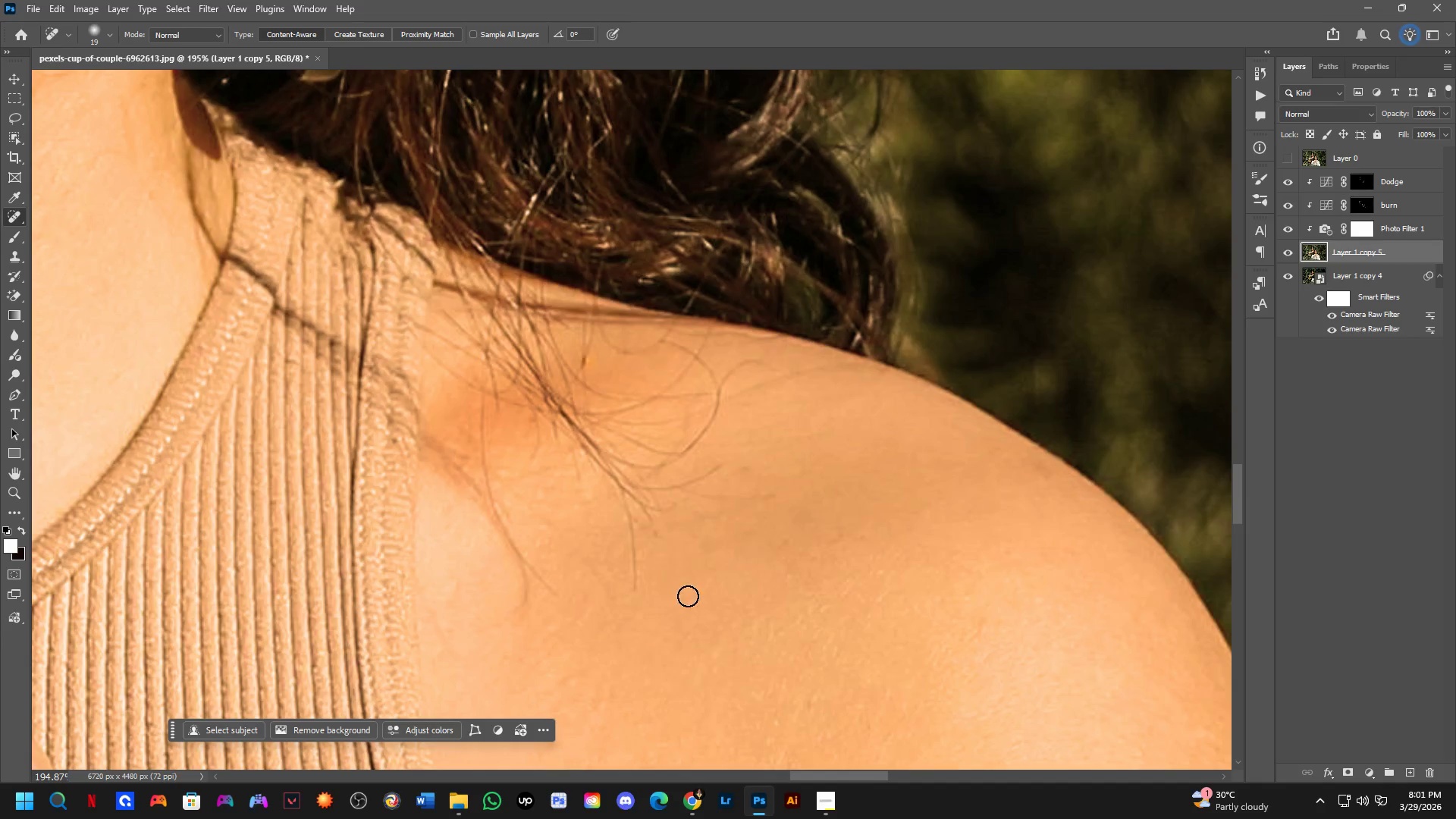 
key(Shift+ShiftLeft)
 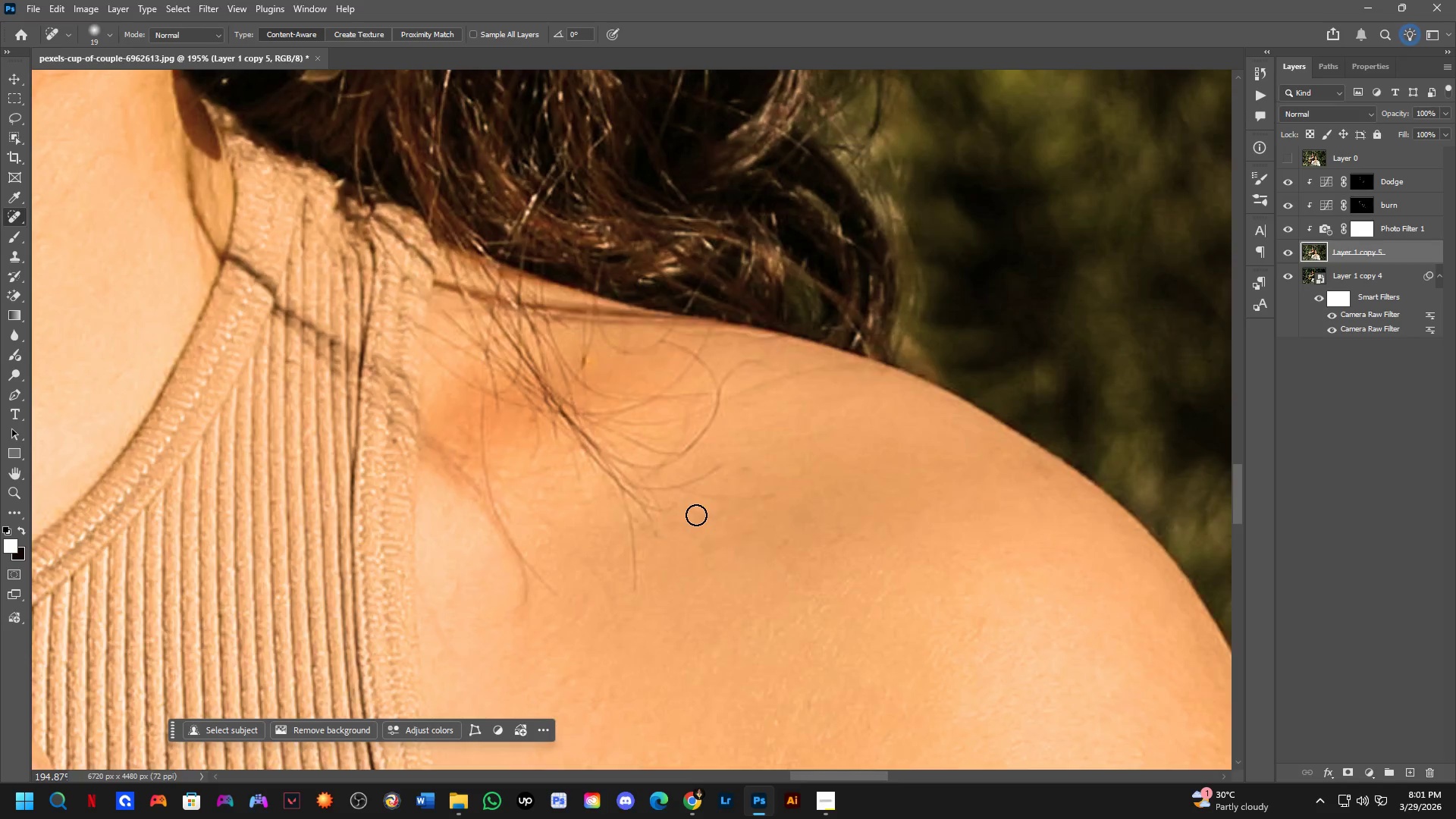 
key(Shift+ShiftLeft)
 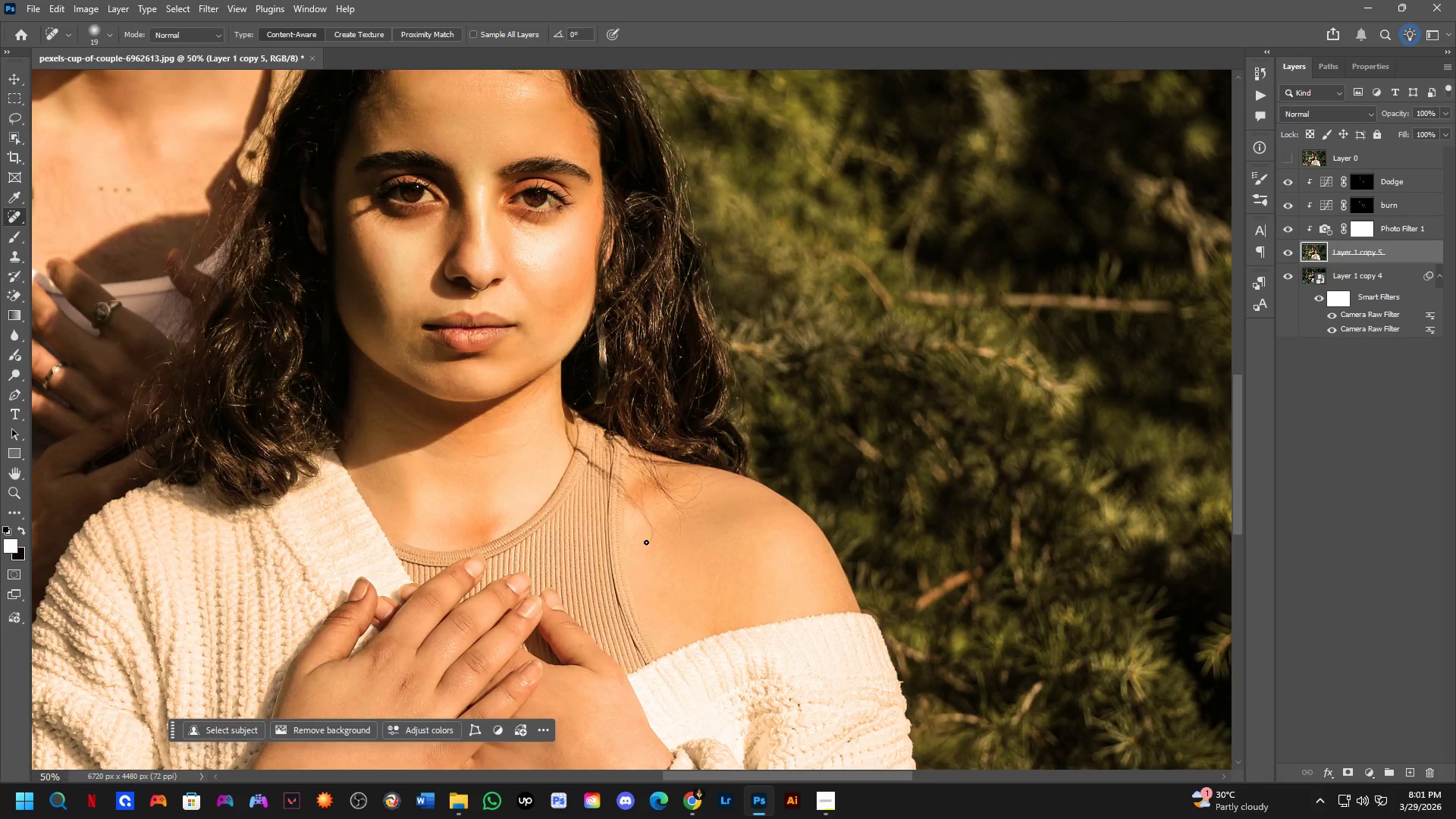 
scroll: coordinate [696, 515], scroll_direction: down, amount: 3.0
 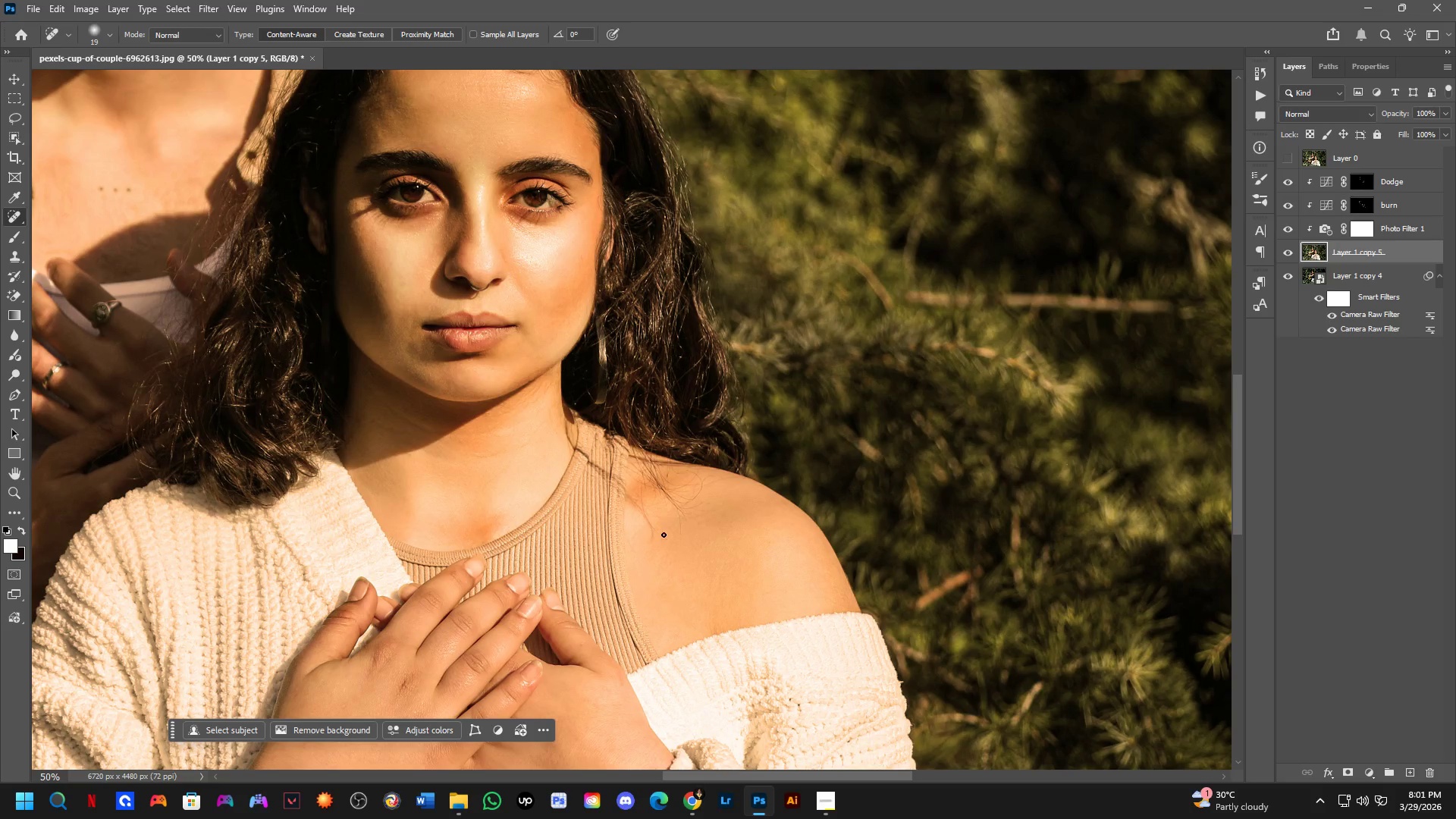 
scroll: coordinate [642, 541], scroll_direction: up, amount: 4.0
 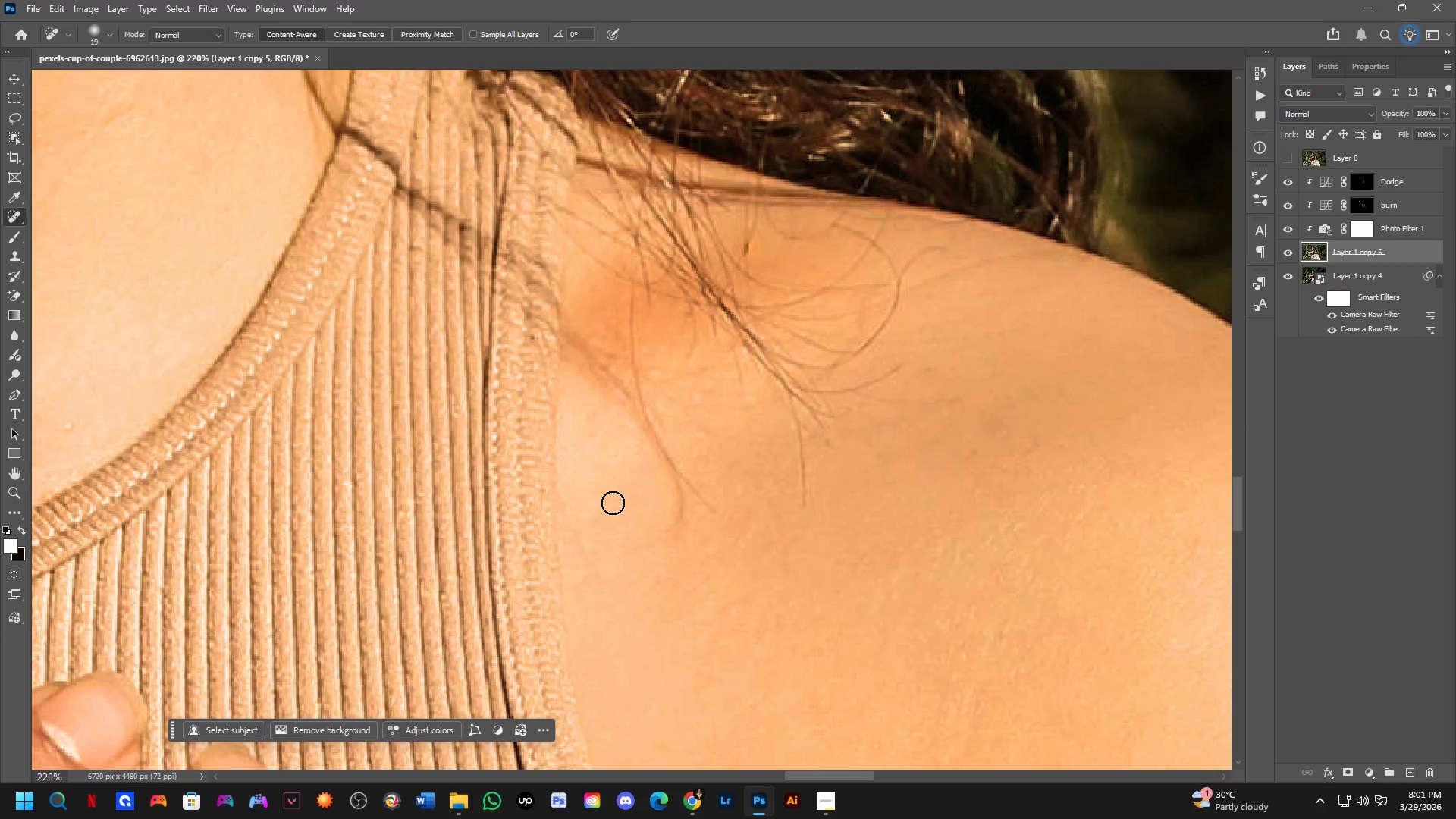 
key(Shift+ShiftLeft)
 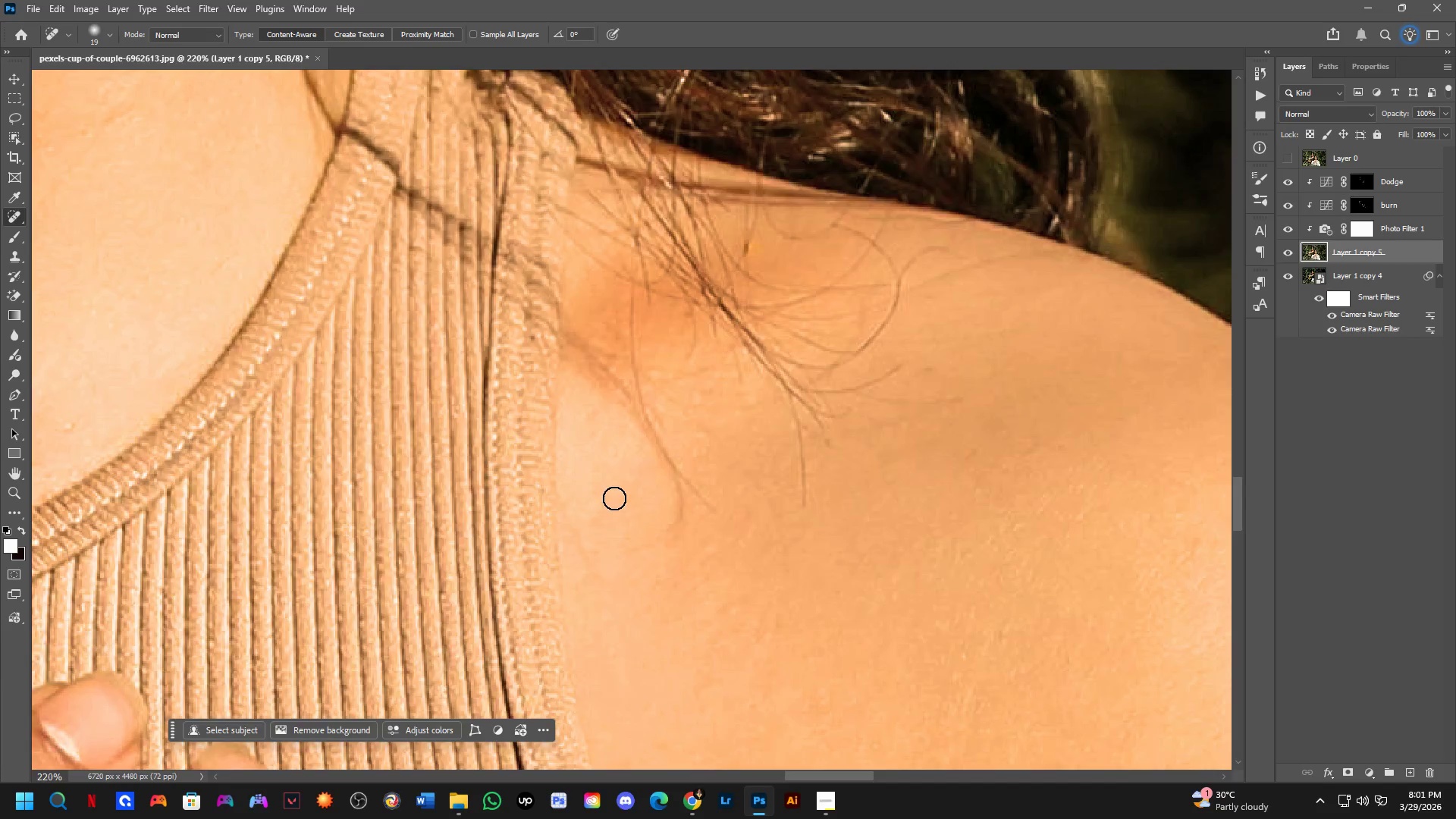 
hold_key(key=Space, duration=1.51)
 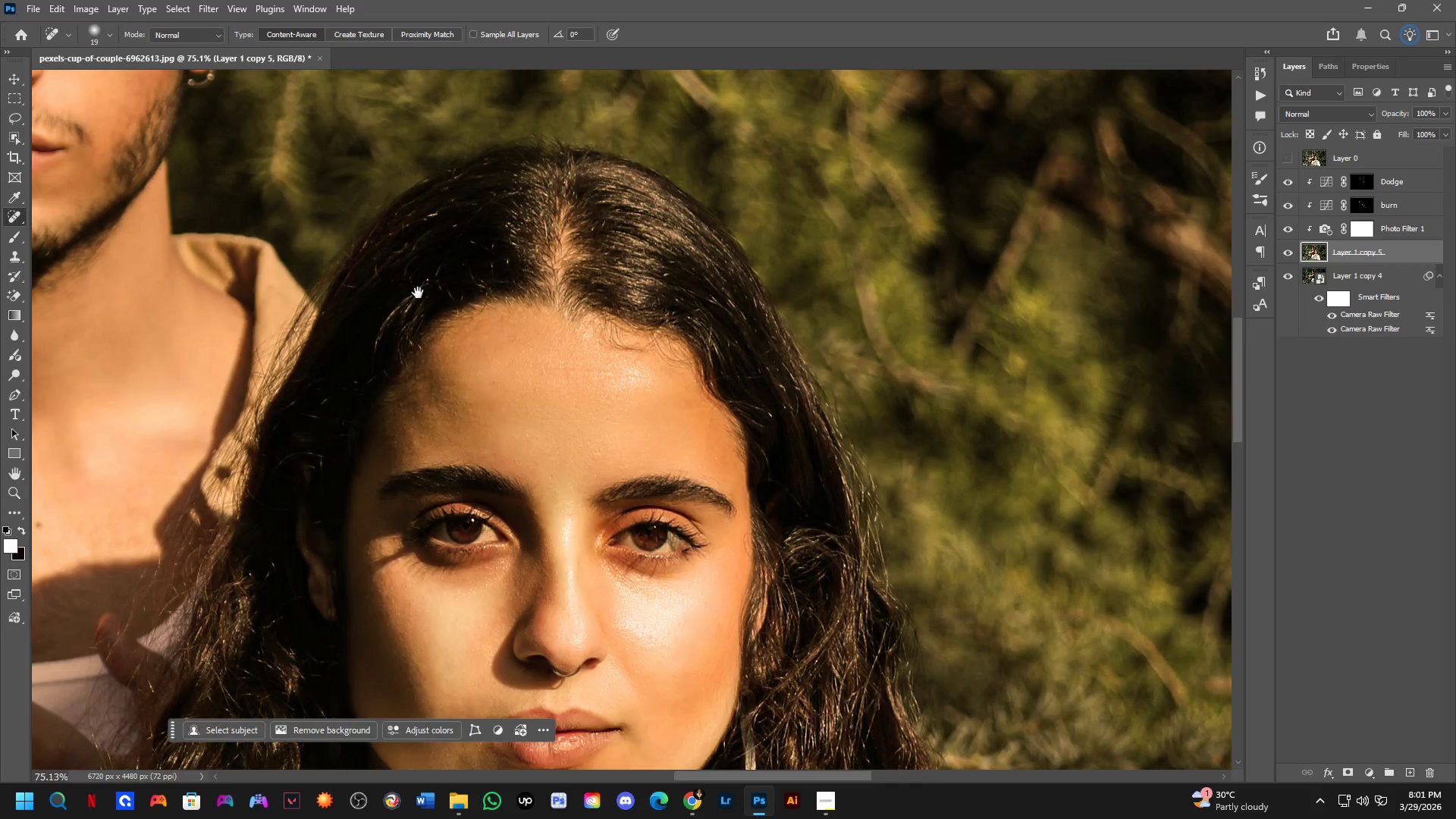 
left_click_drag(start_coordinate=[526, 369], to_coordinate=[635, 613])
 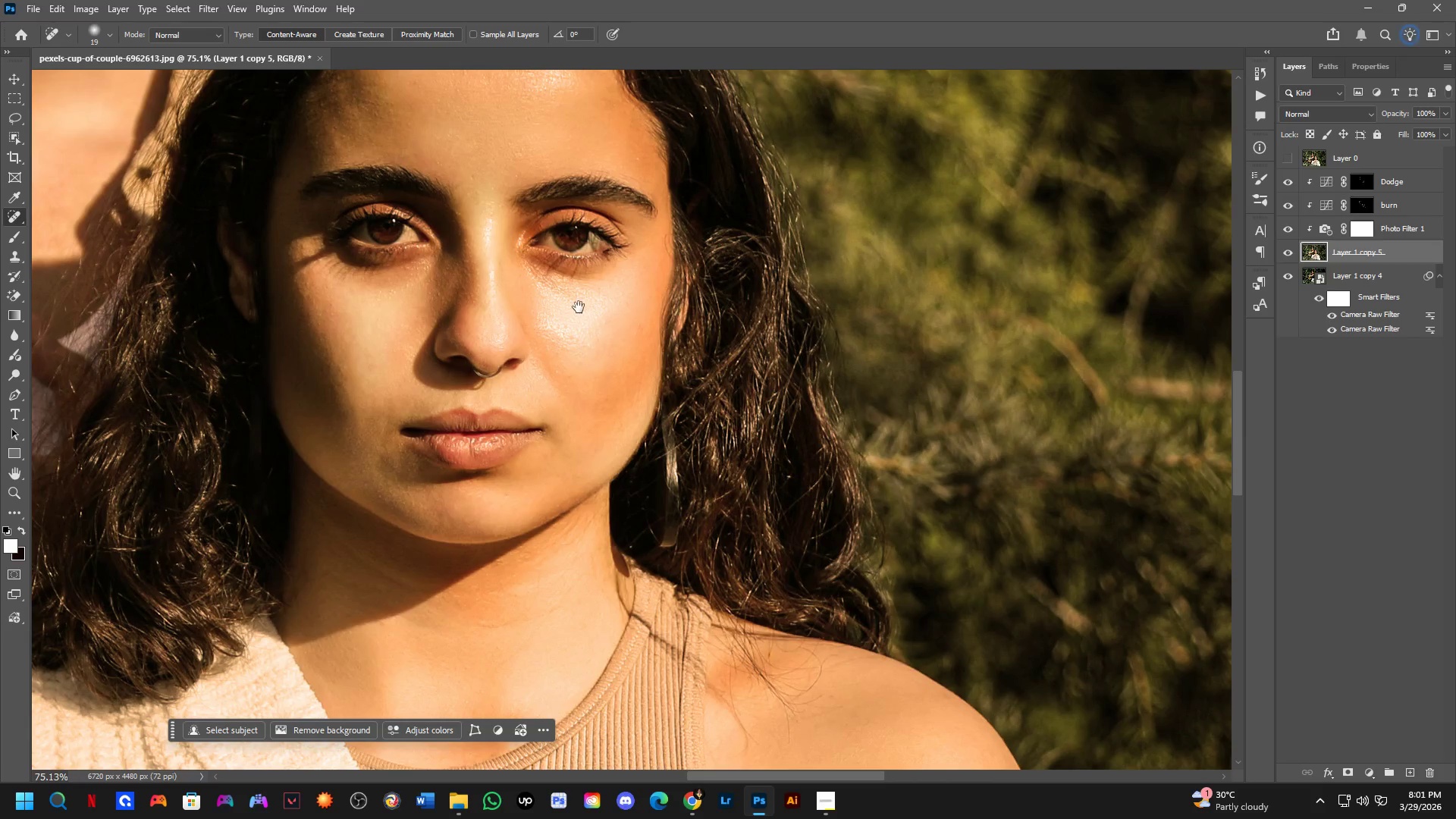 
scroll: coordinate [615, 486], scroll_direction: down, amount: 5.0
 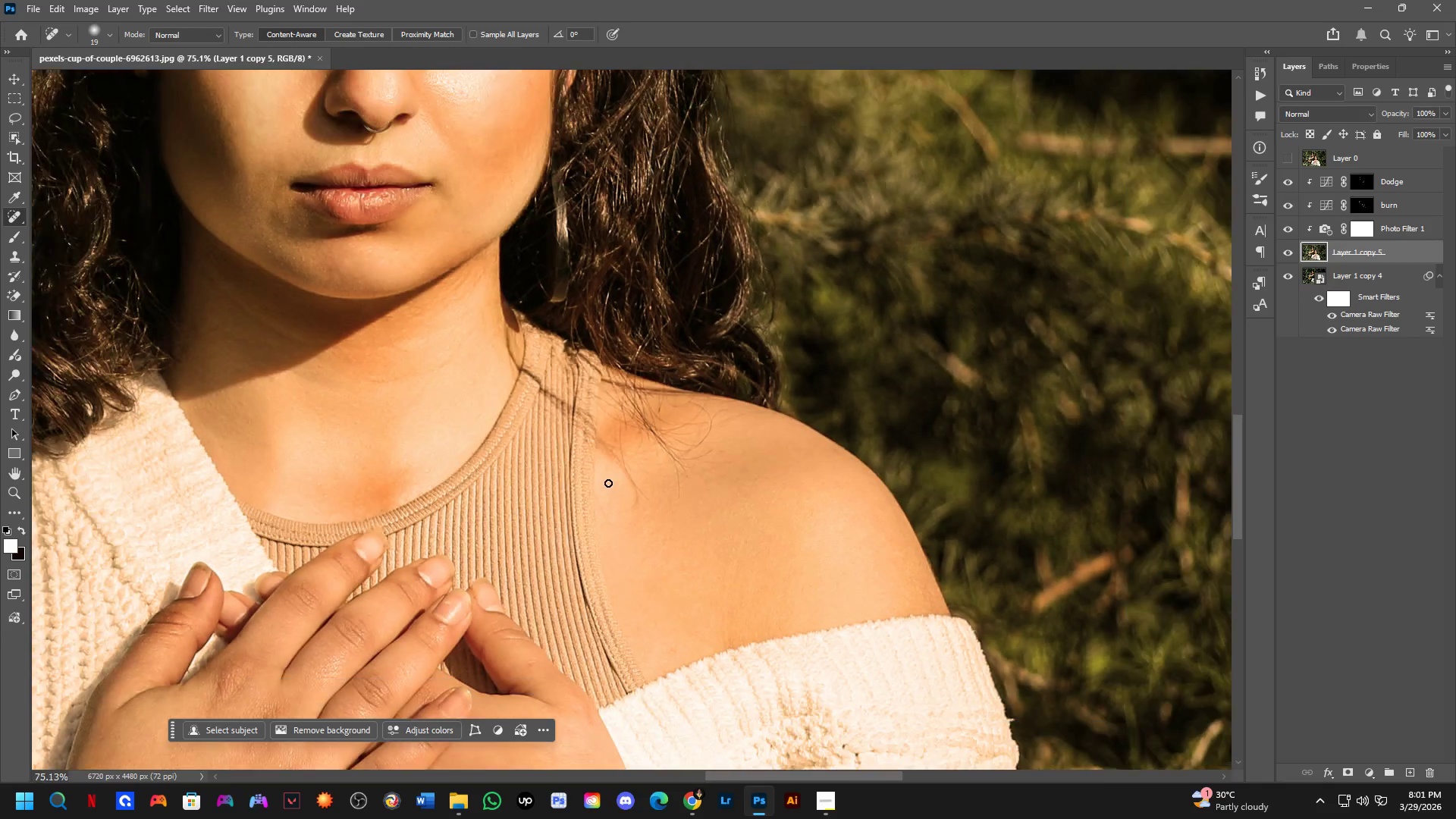 
left_click_drag(start_coordinate=[584, 324], to_coordinate=[663, 623])
 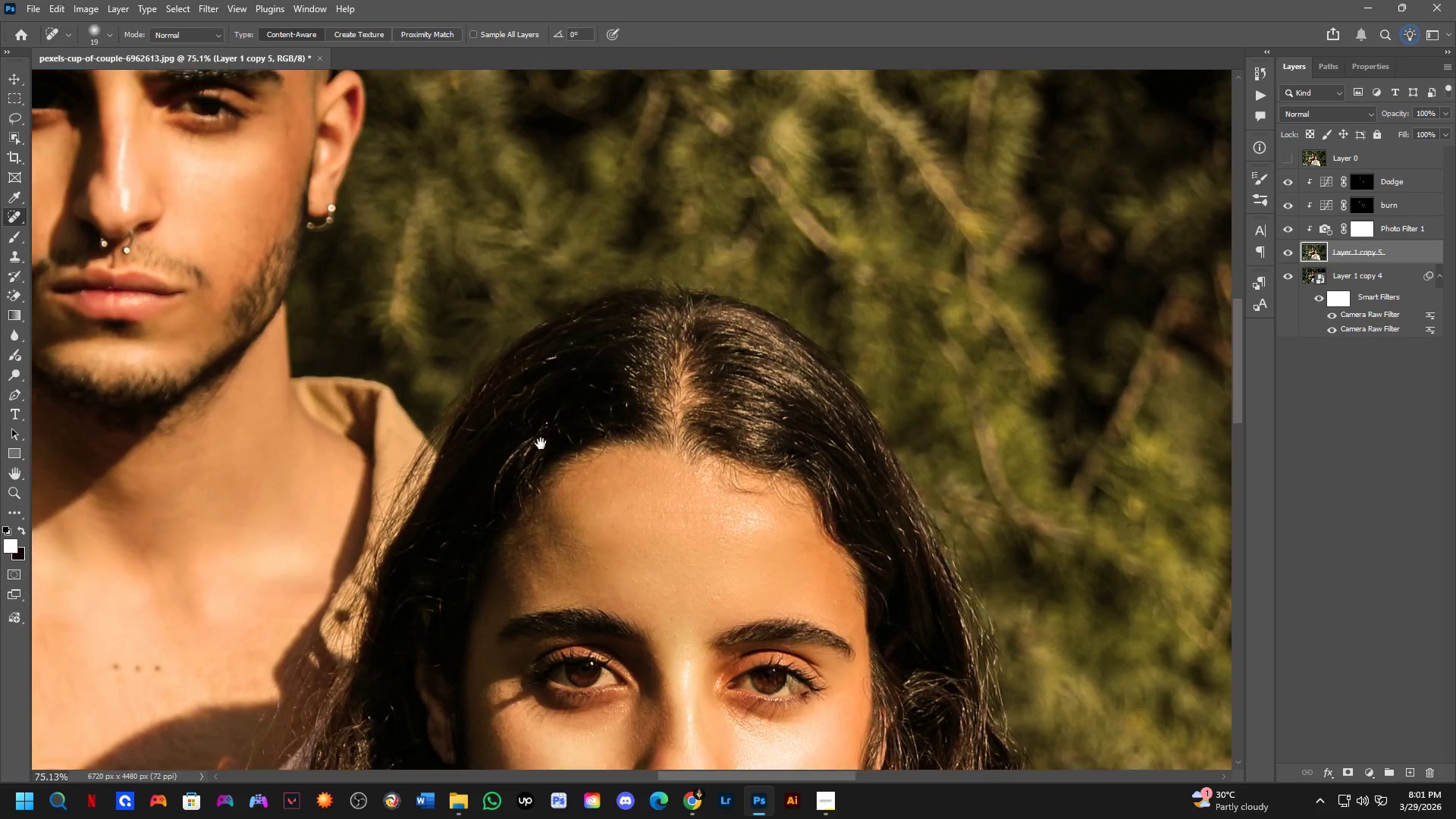 
hold_key(key=Space, duration=1.22)
 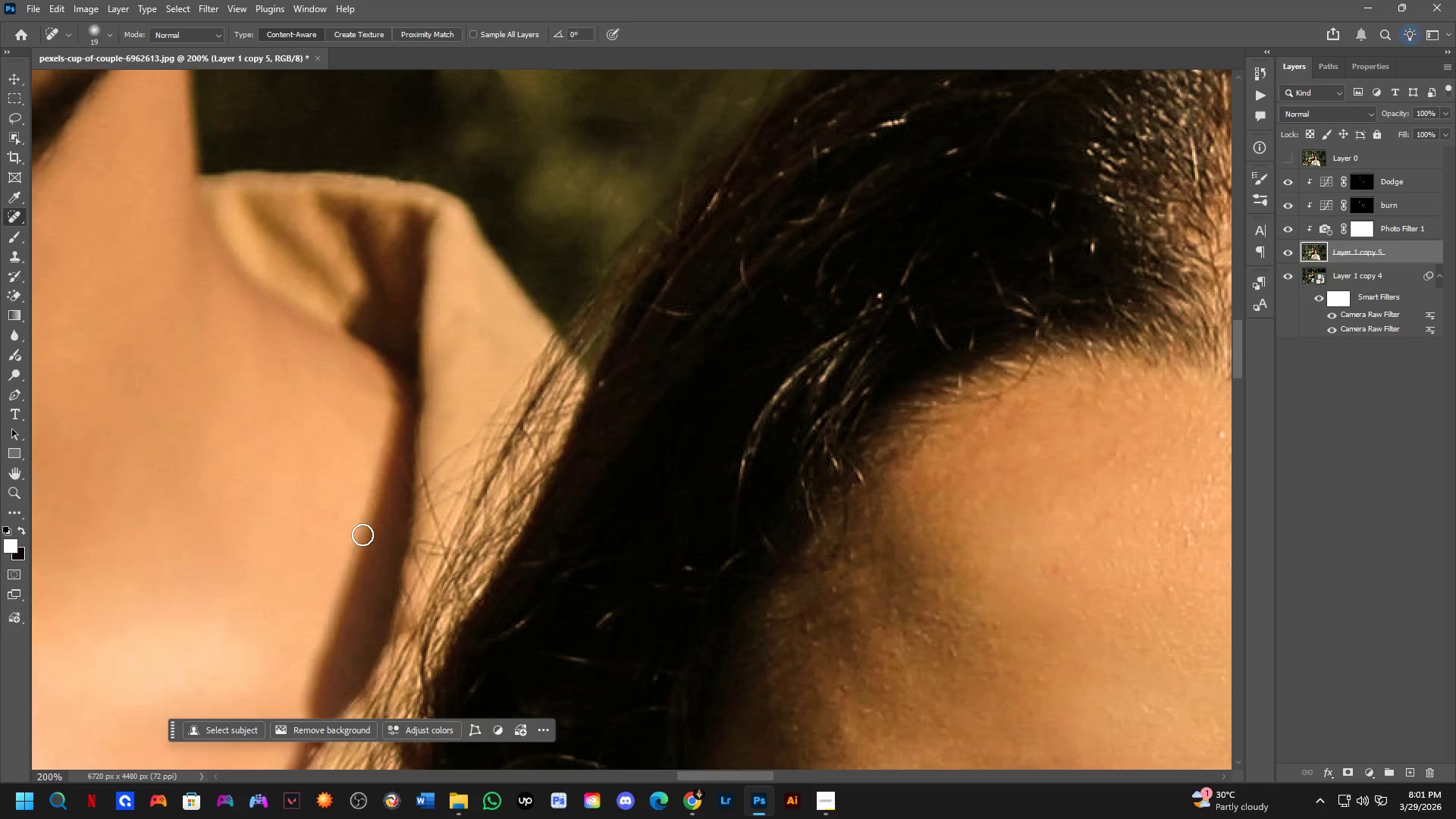 
left_click_drag(start_coordinate=[418, 293], to_coordinate=[547, 458])
 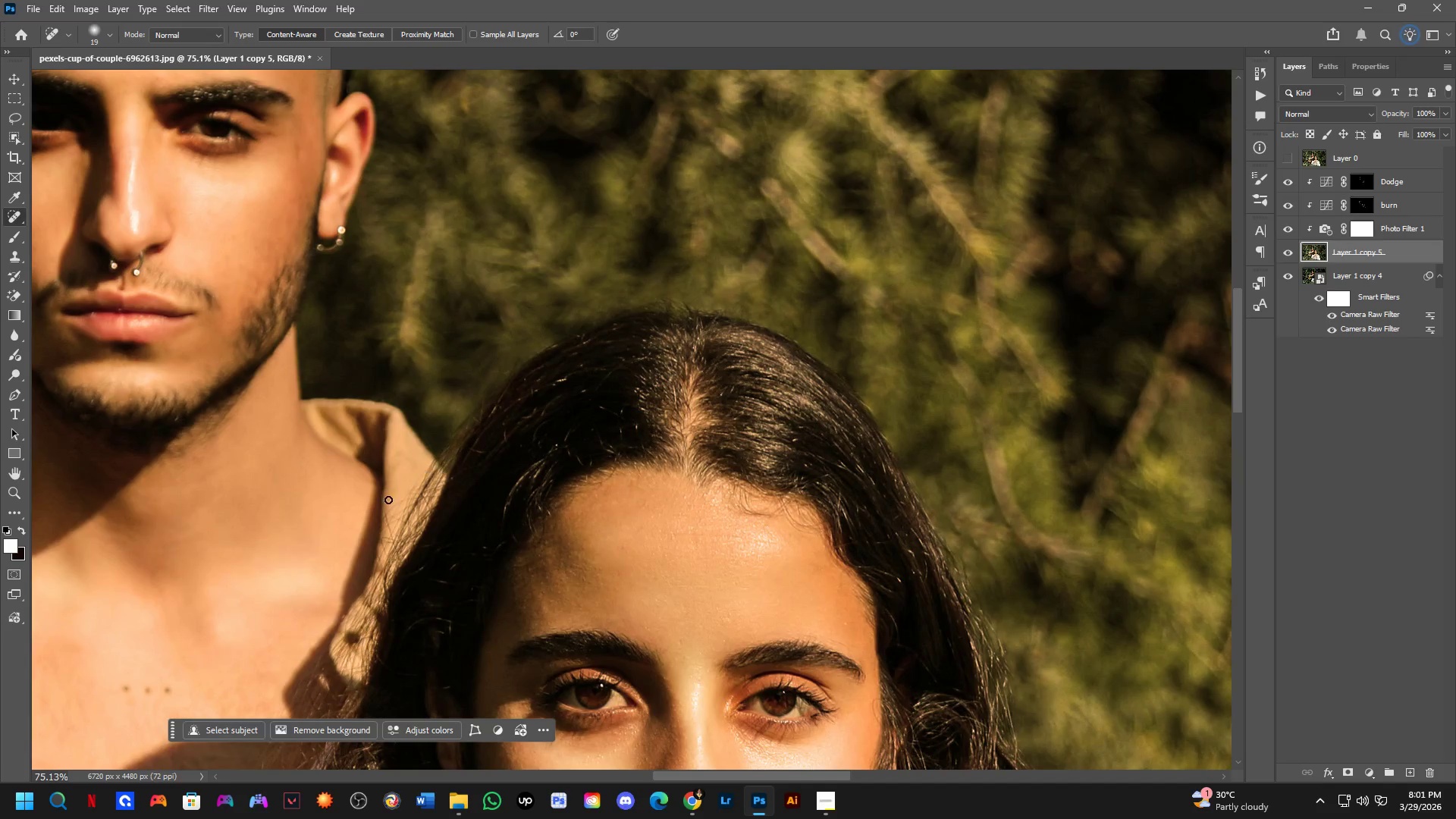 
key(Shift+ShiftLeft)
 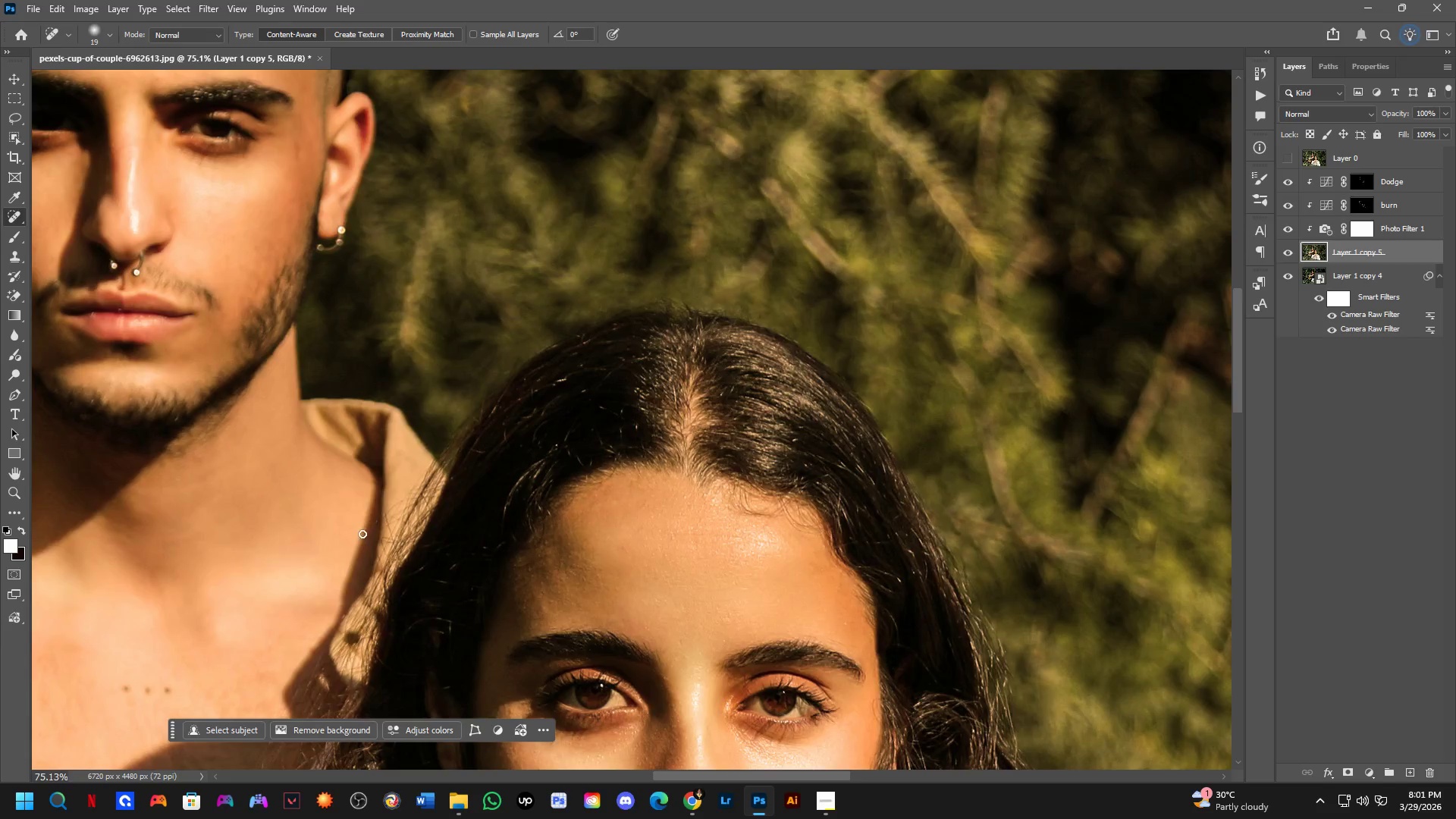 
scroll: coordinate [362, 535], scroll_direction: up, amount: 2.0
 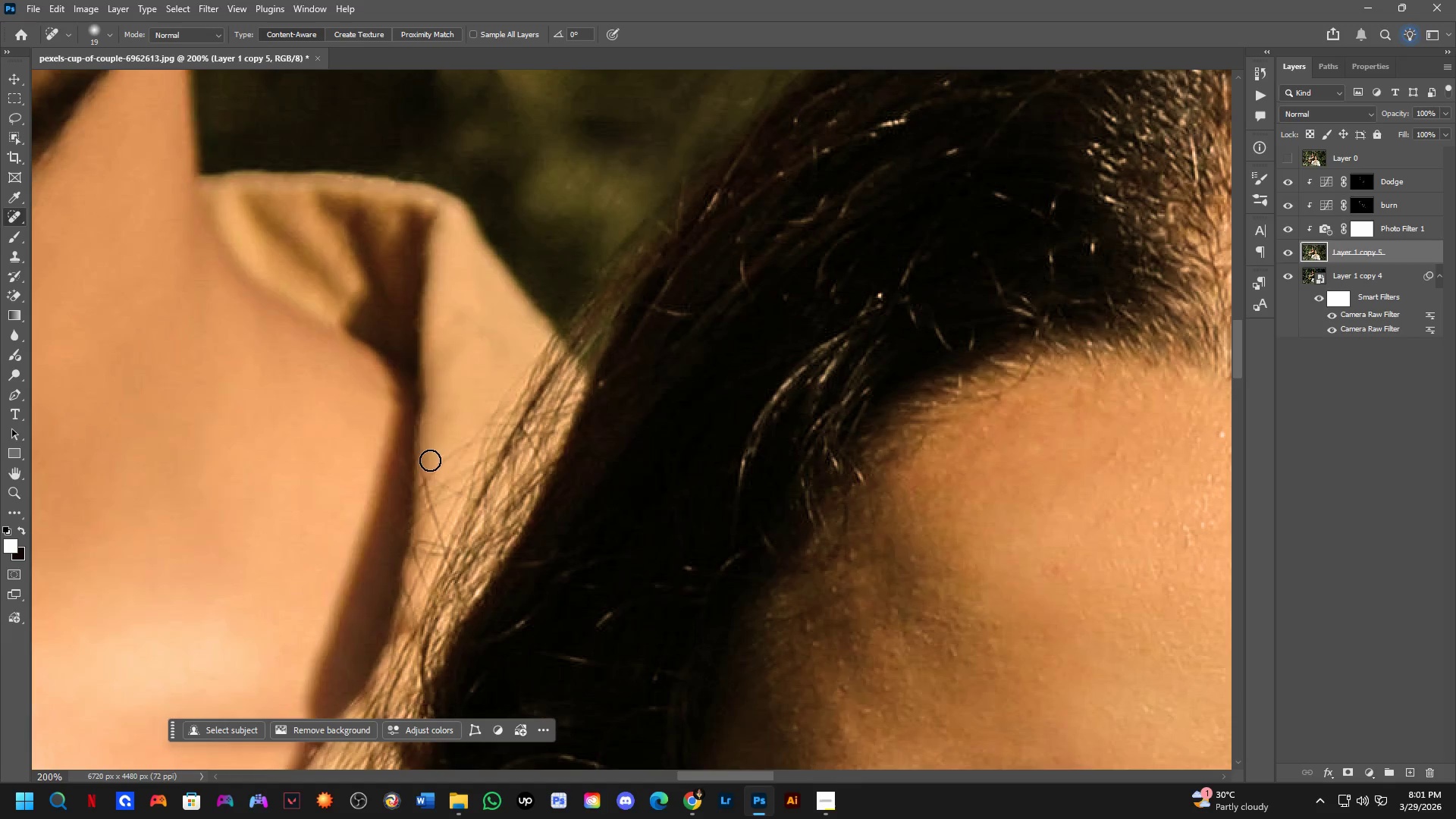 
left_click_drag(start_coordinate=[424, 477], to_coordinate=[440, 532])
 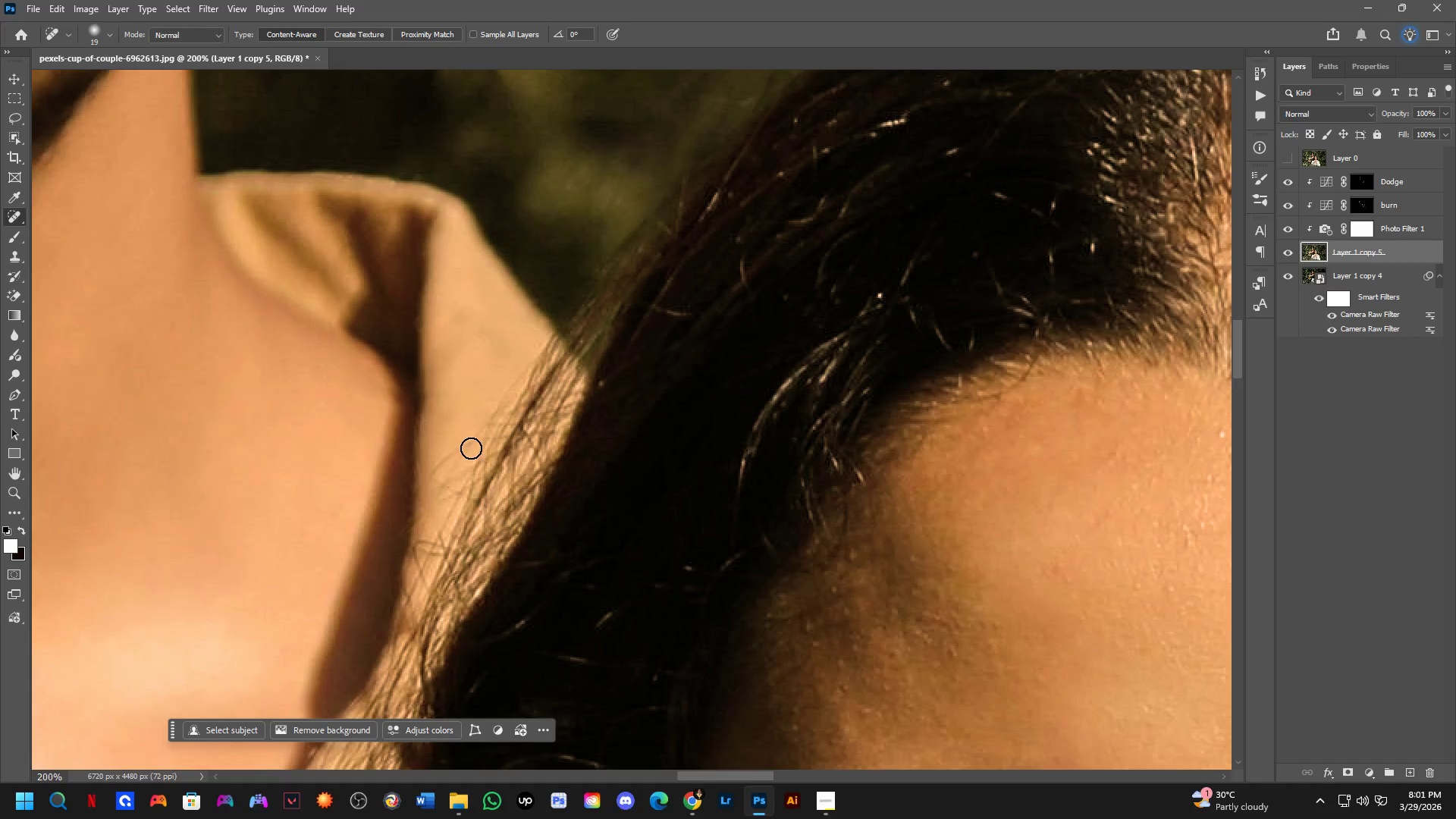 
left_click_drag(start_coordinate=[457, 447], to_coordinate=[428, 485])
 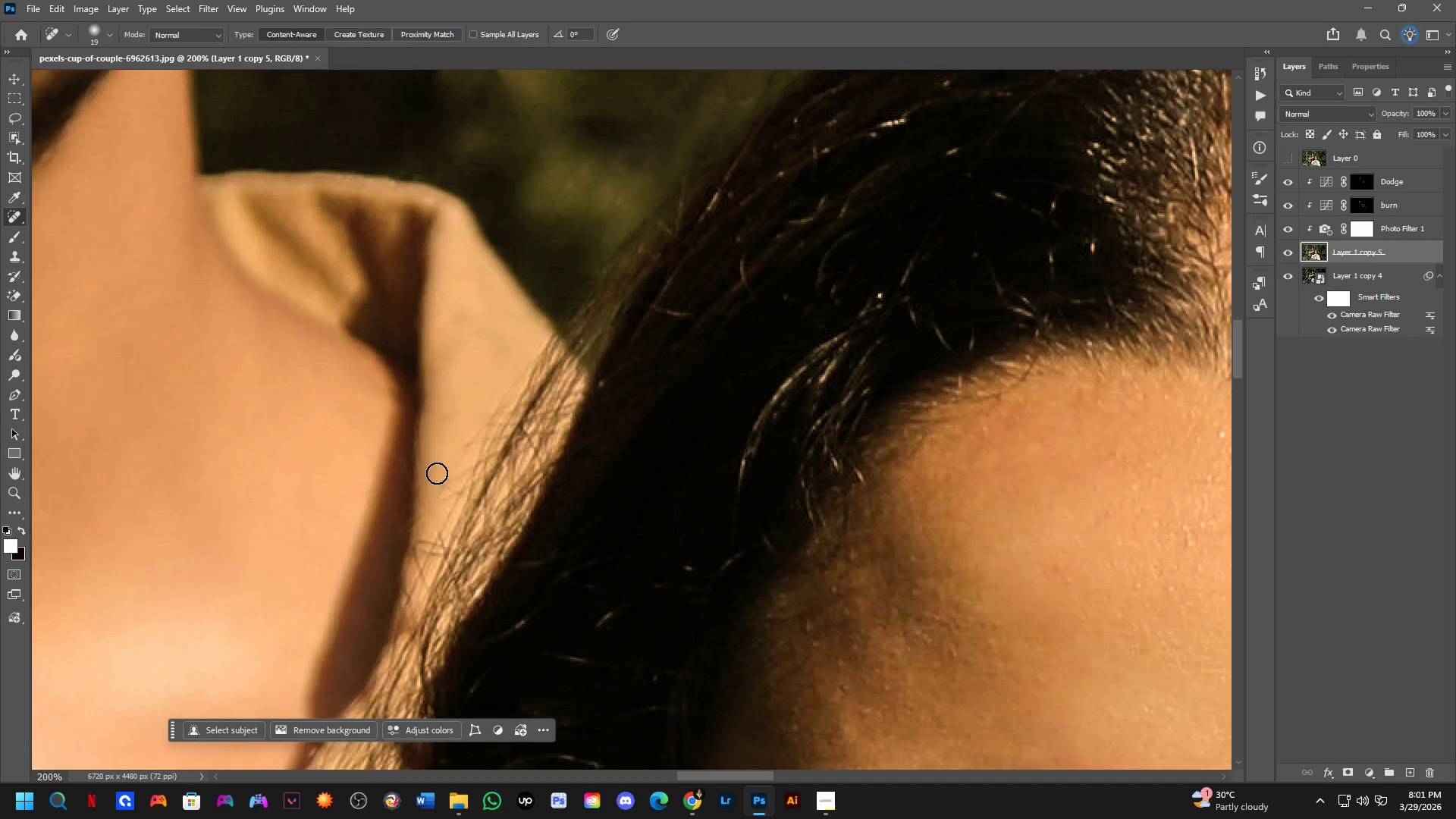 
left_click_drag(start_coordinate=[437, 472], to_coordinate=[472, 429])
 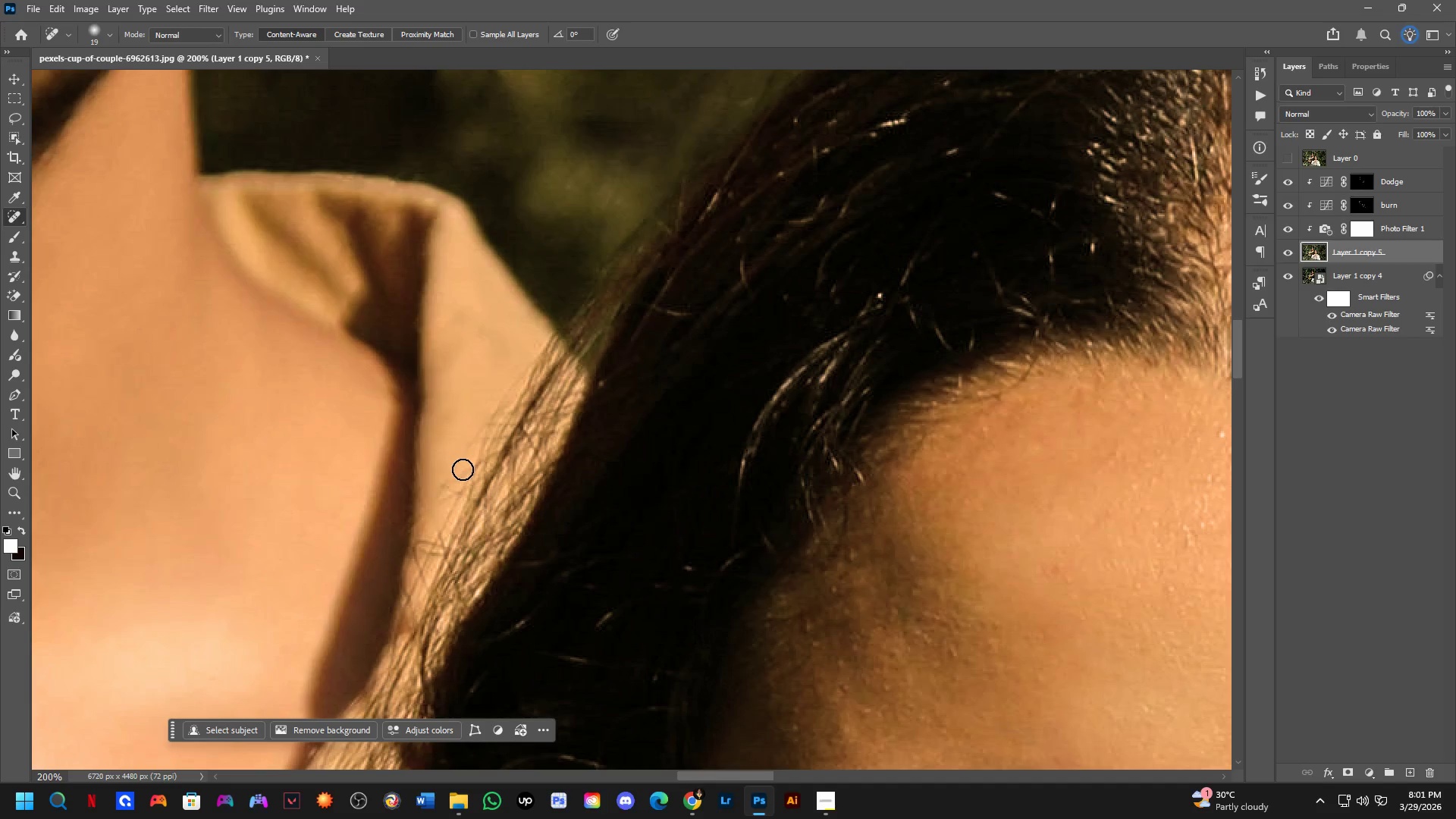 
left_click_drag(start_coordinate=[460, 472], to_coordinate=[441, 503])
 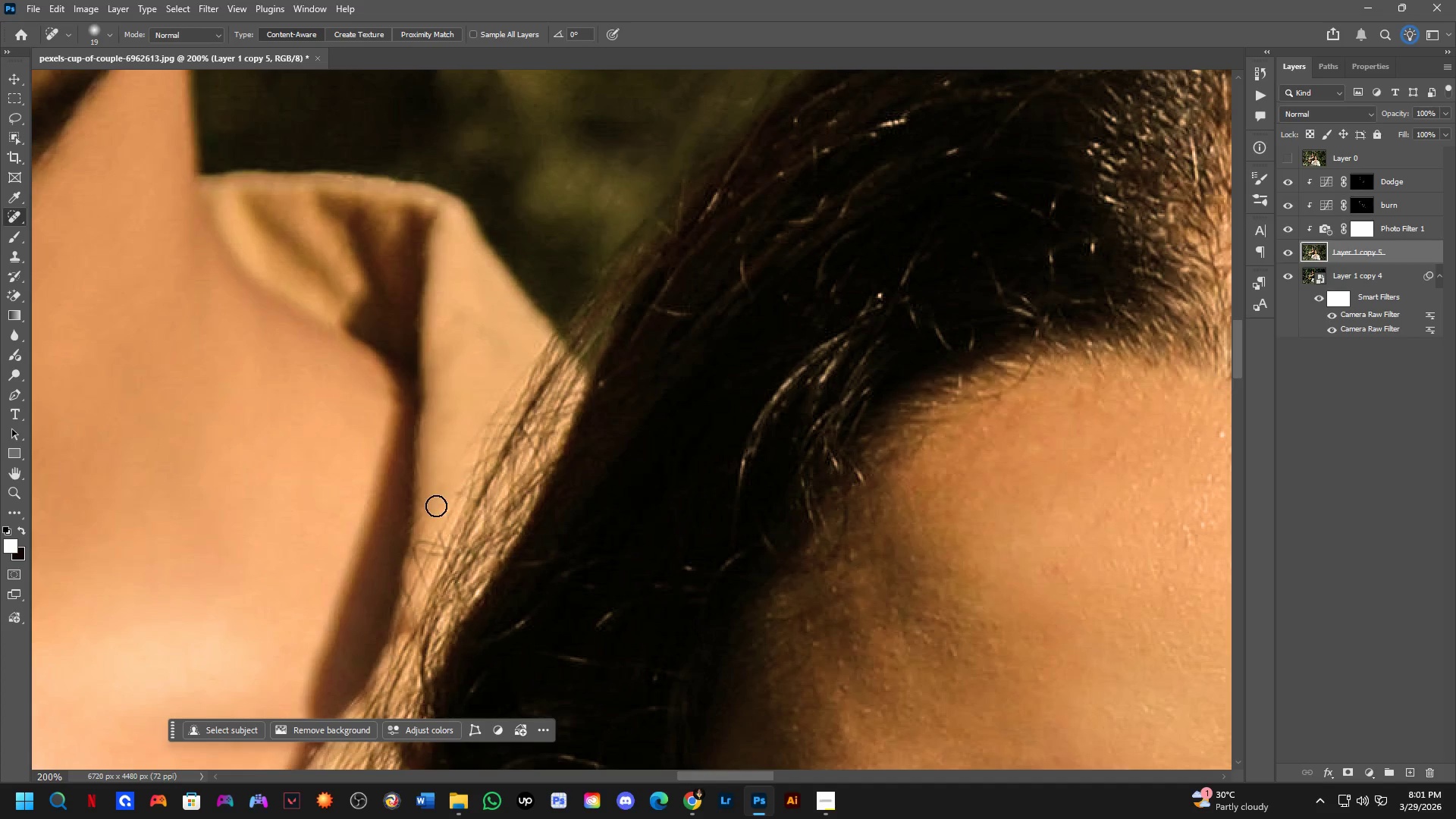 
left_click_drag(start_coordinate=[431, 509], to_coordinate=[419, 532])
 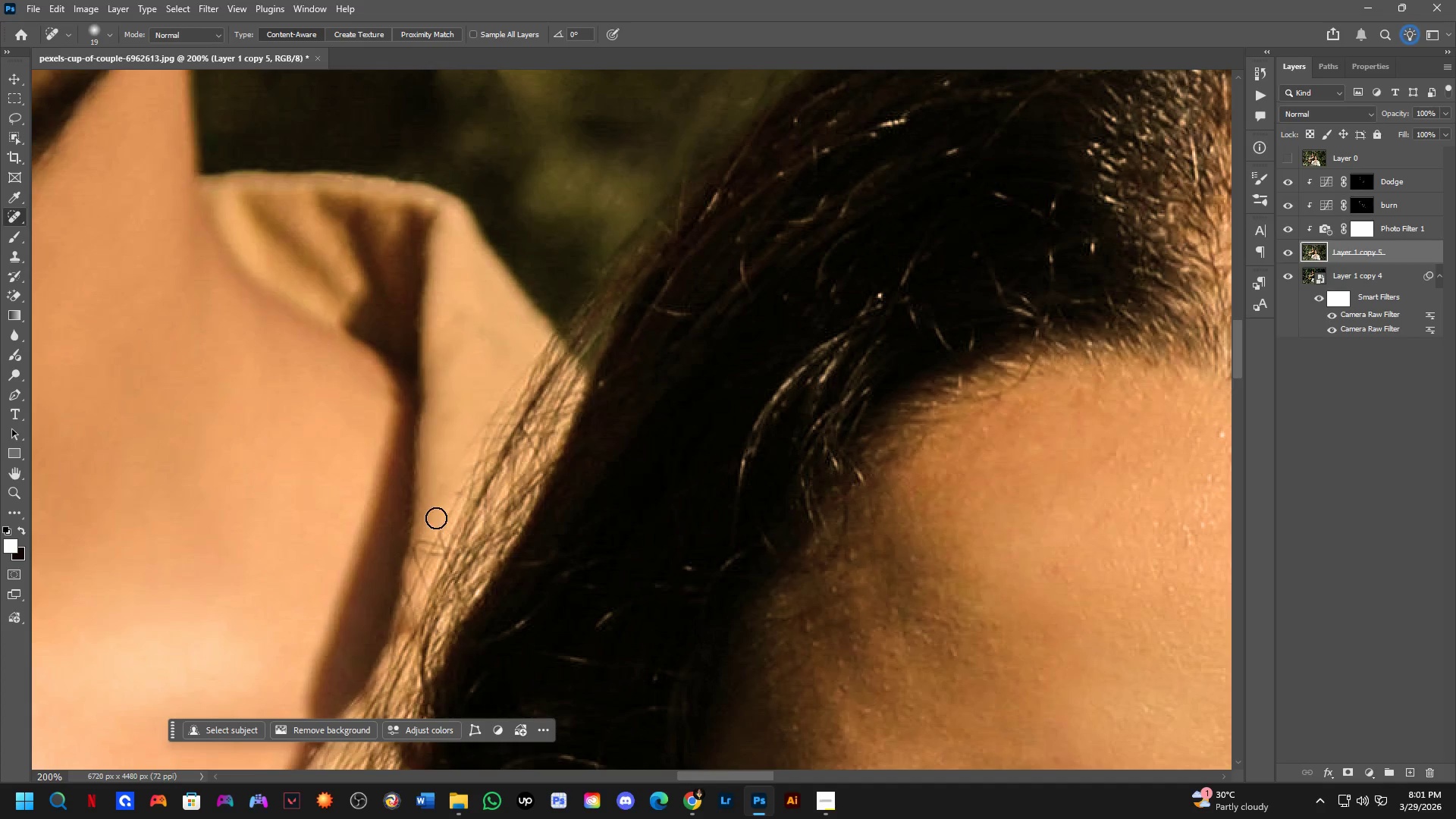 
left_click_drag(start_coordinate=[437, 519], to_coordinate=[435, 544])
 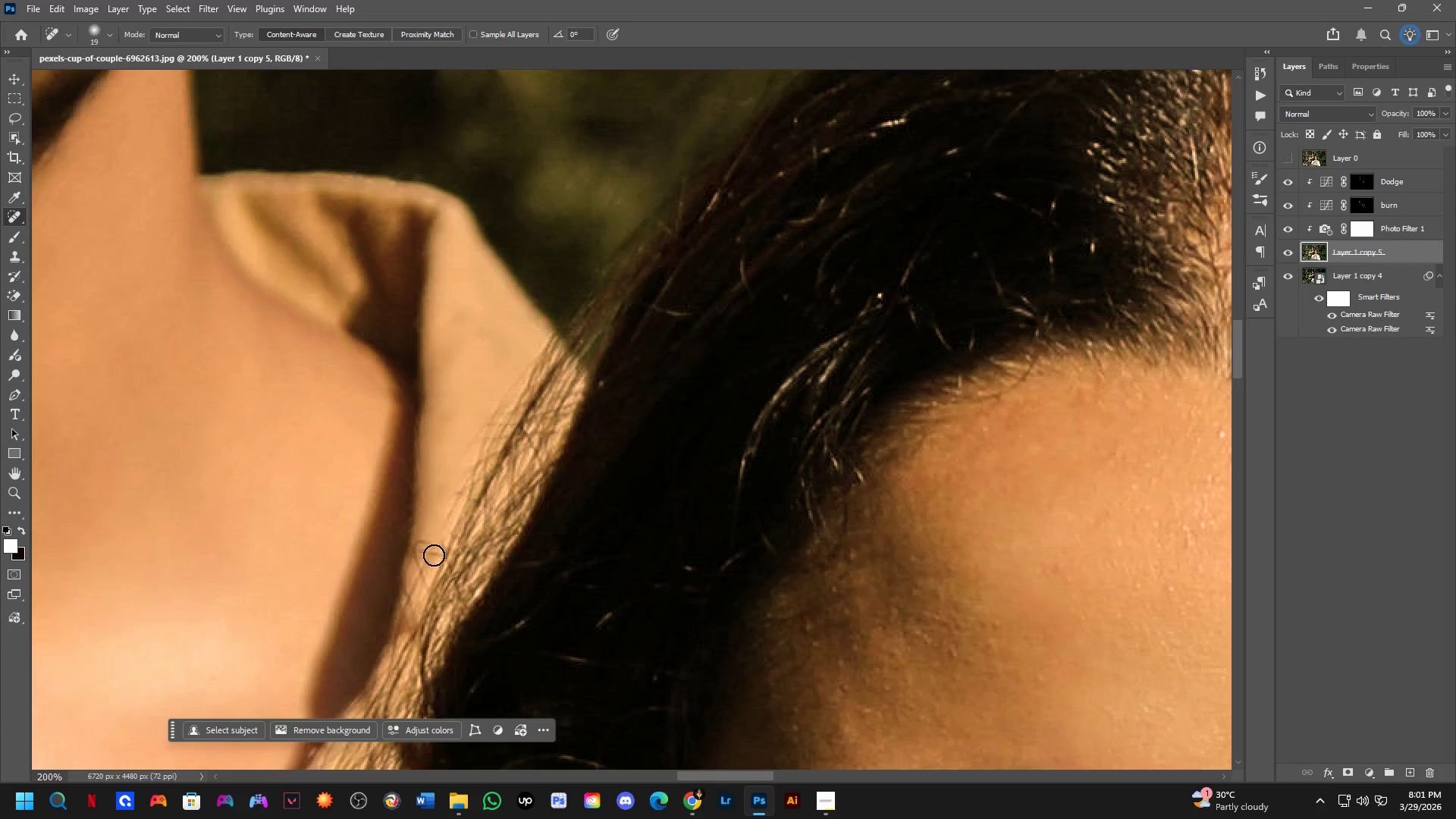 
hold_key(key=Space, duration=0.77)
 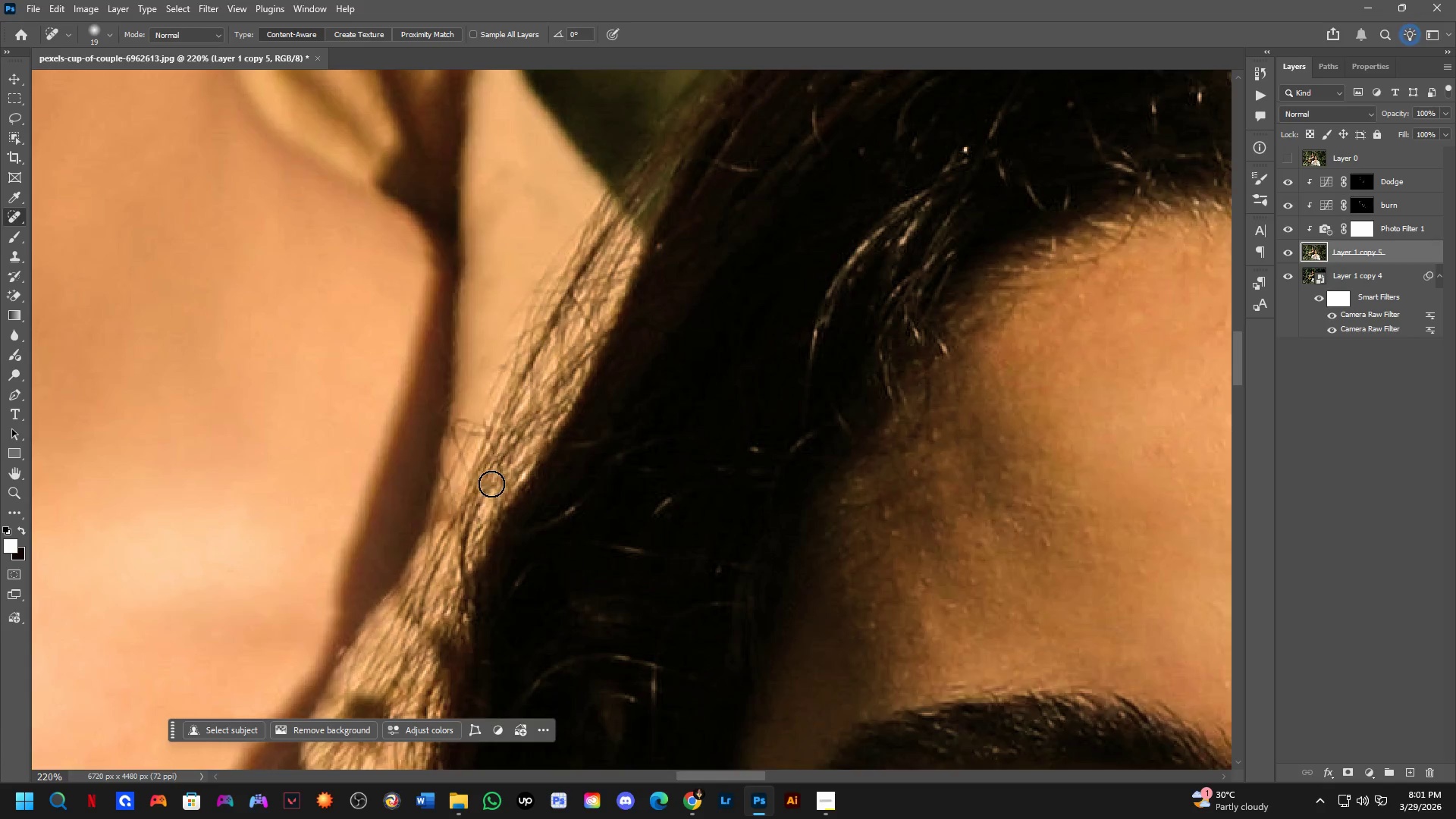 
left_click_drag(start_coordinate=[437, 574], to_coordinate=[479, 459])
 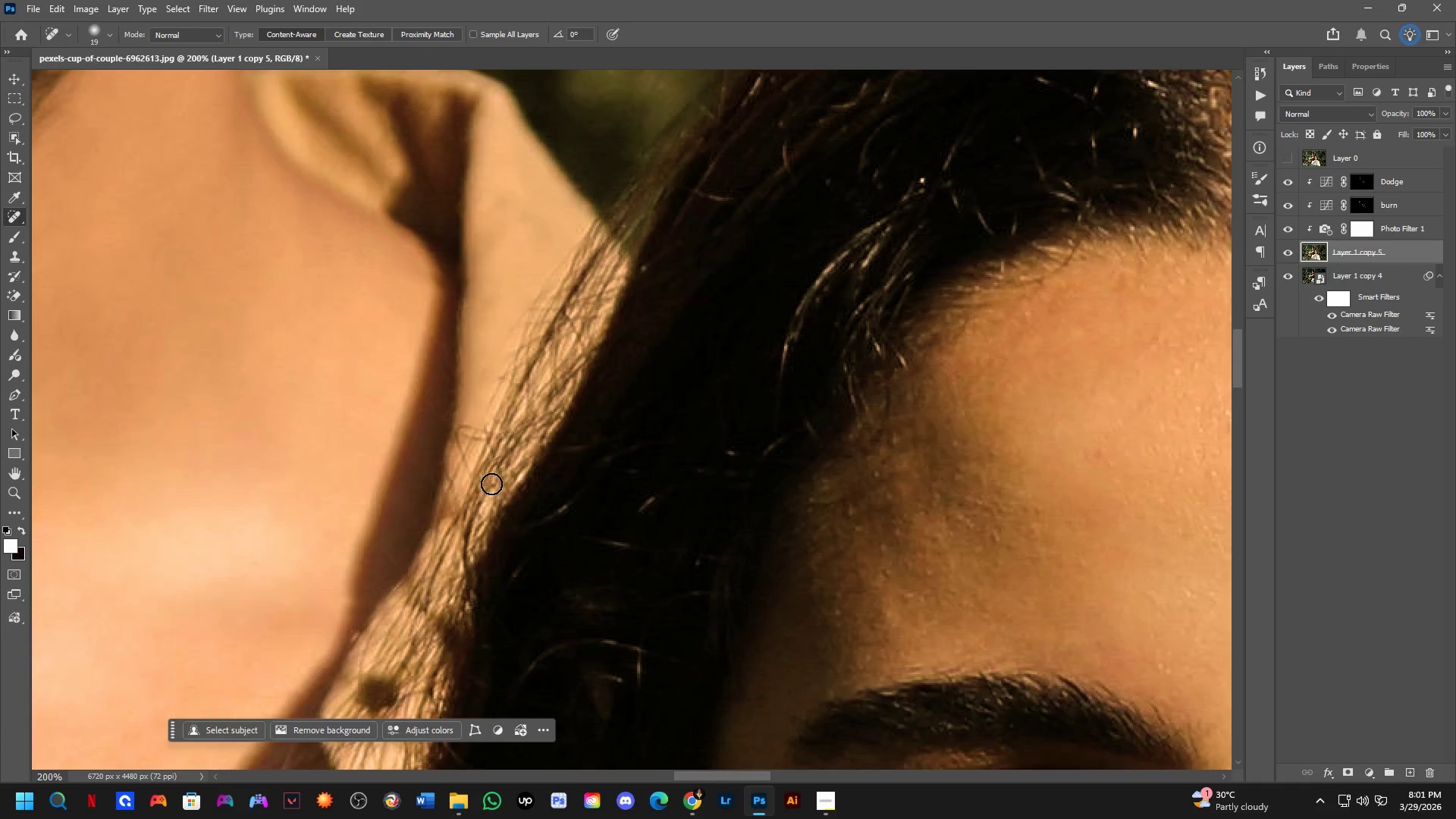 
scroll: coordinate [491, 485], scroll_direction: up, amount: 3.0
 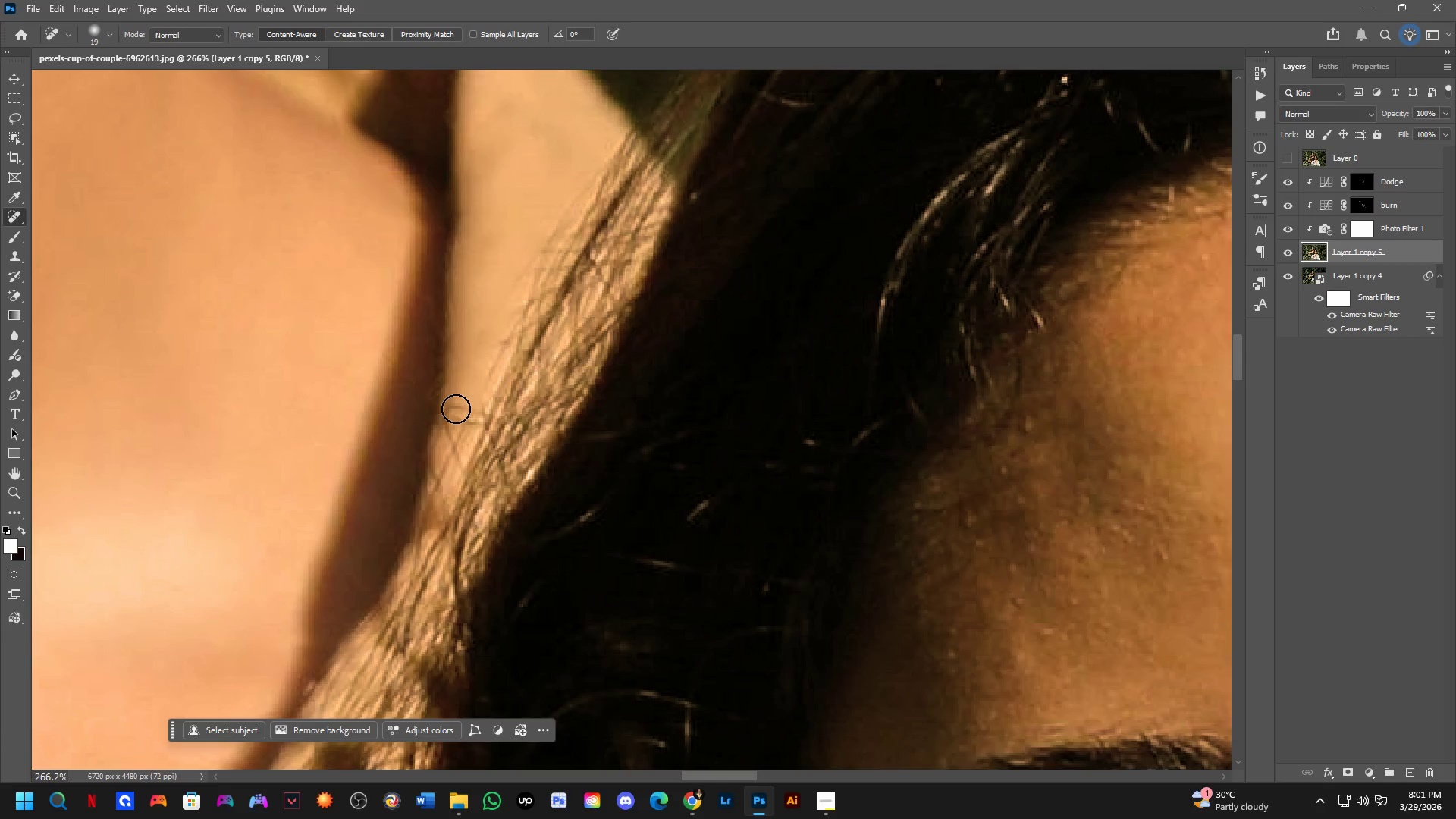 
left_click_drag(start_coordinate=[457, 406], to_coordinate=[452, 441])
 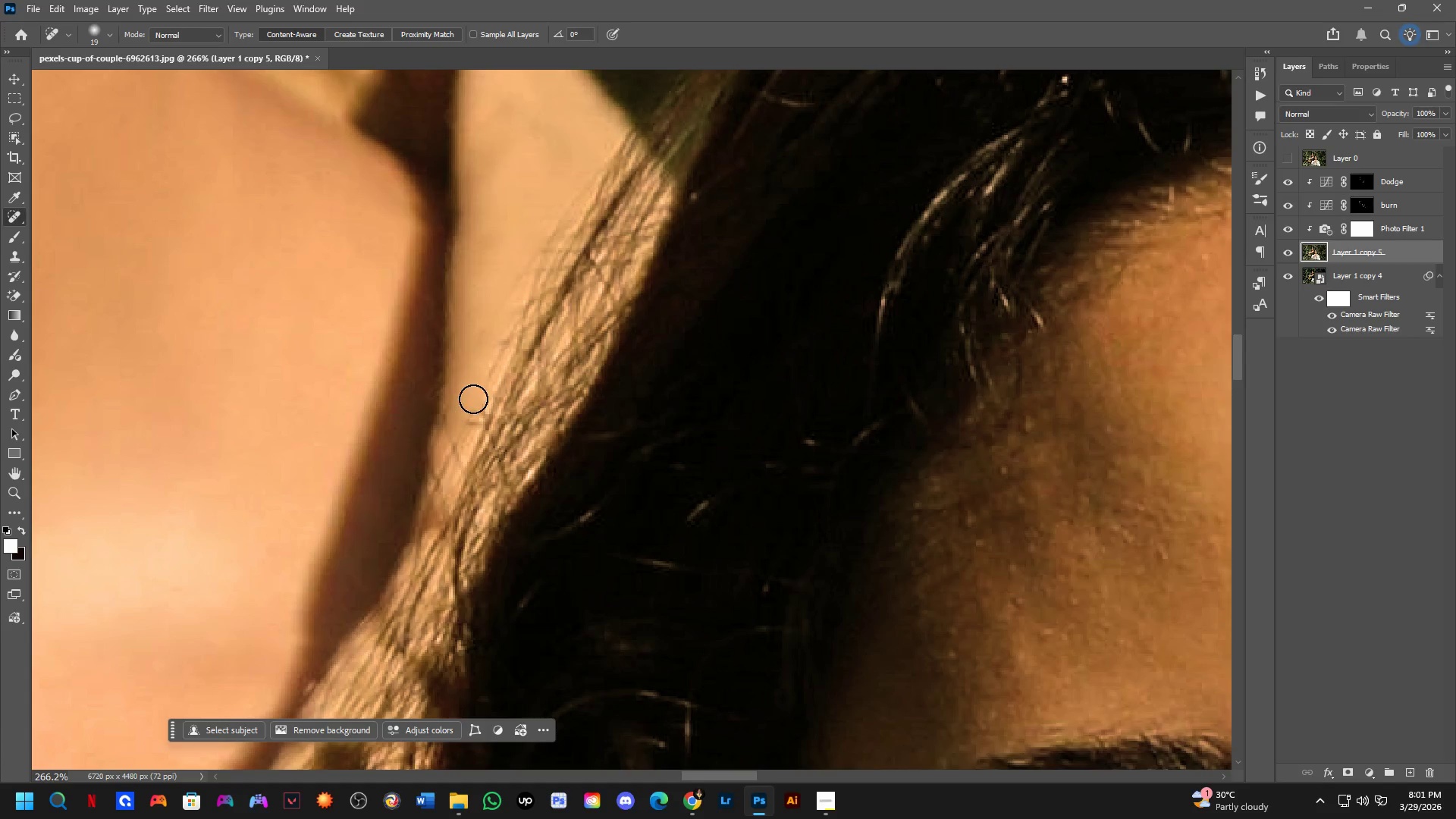 
left_click_drag(start_coordinate=[470, 405], to_coordinate=[459, 444])
 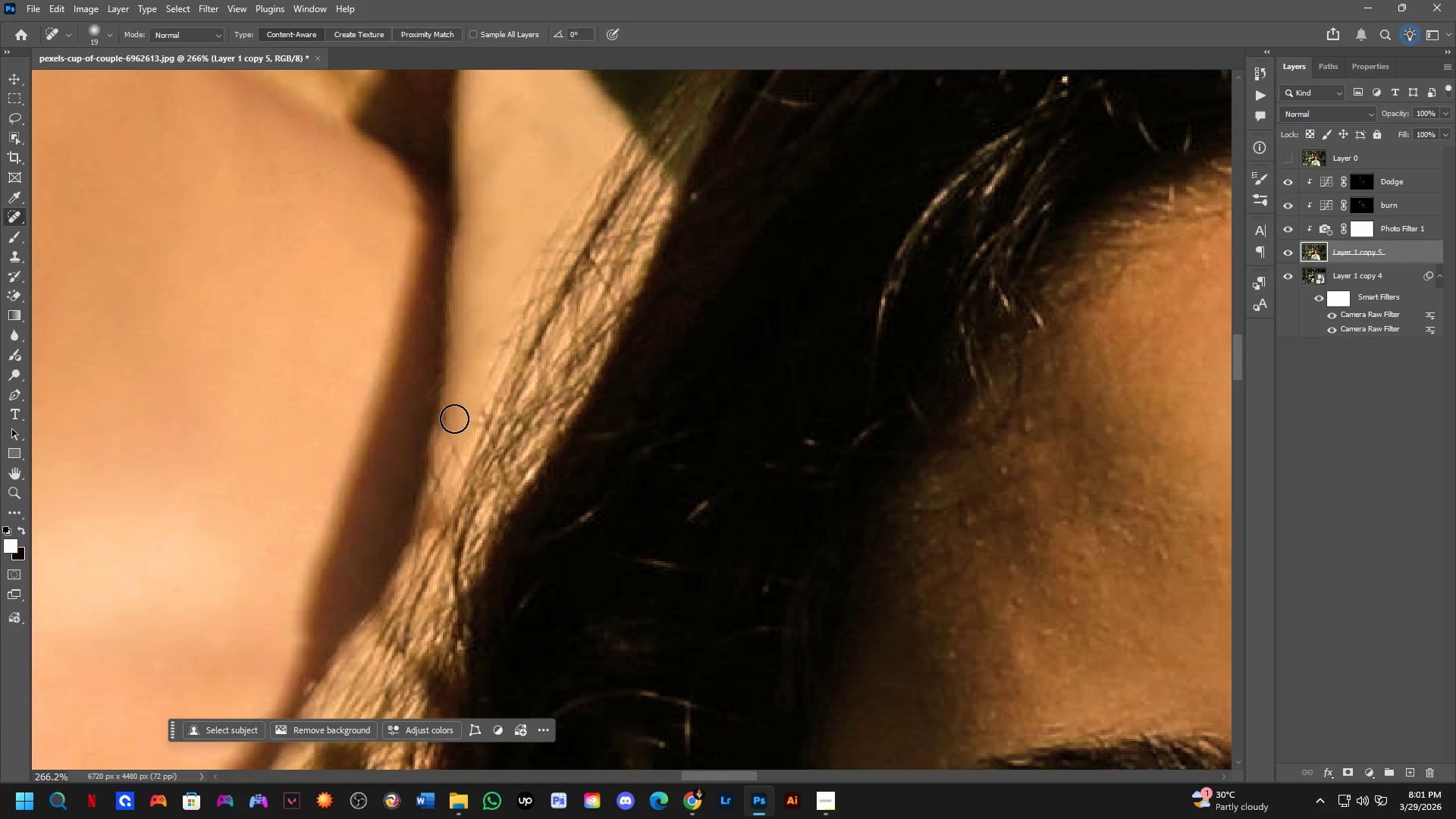 
left_click_drag(start_coordinate=[453, 411], to_coordinate=[449, 449])
 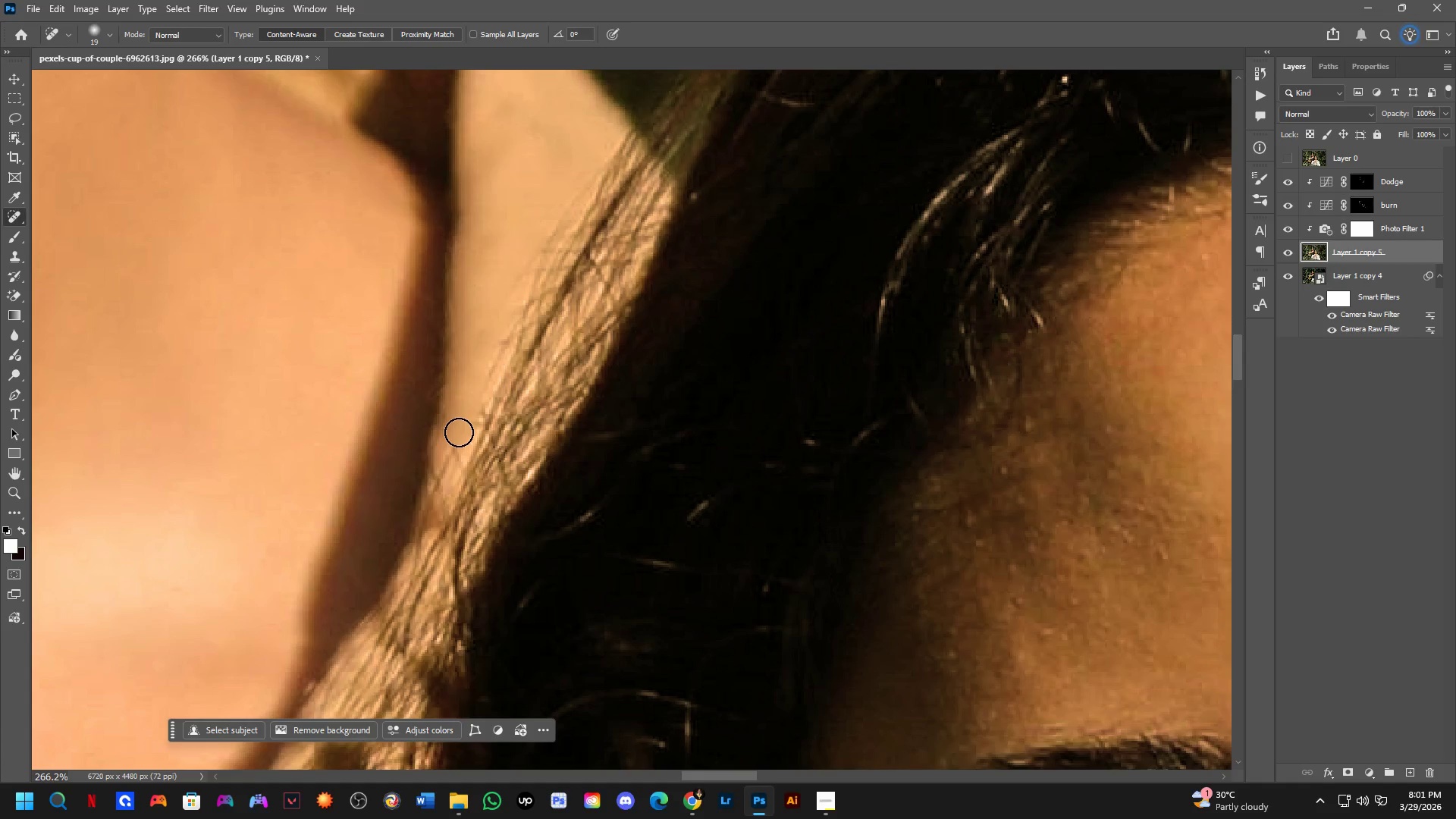 
left_click_drag(start_coordinate=[457, 438], to_coordinate=[442, 480])
 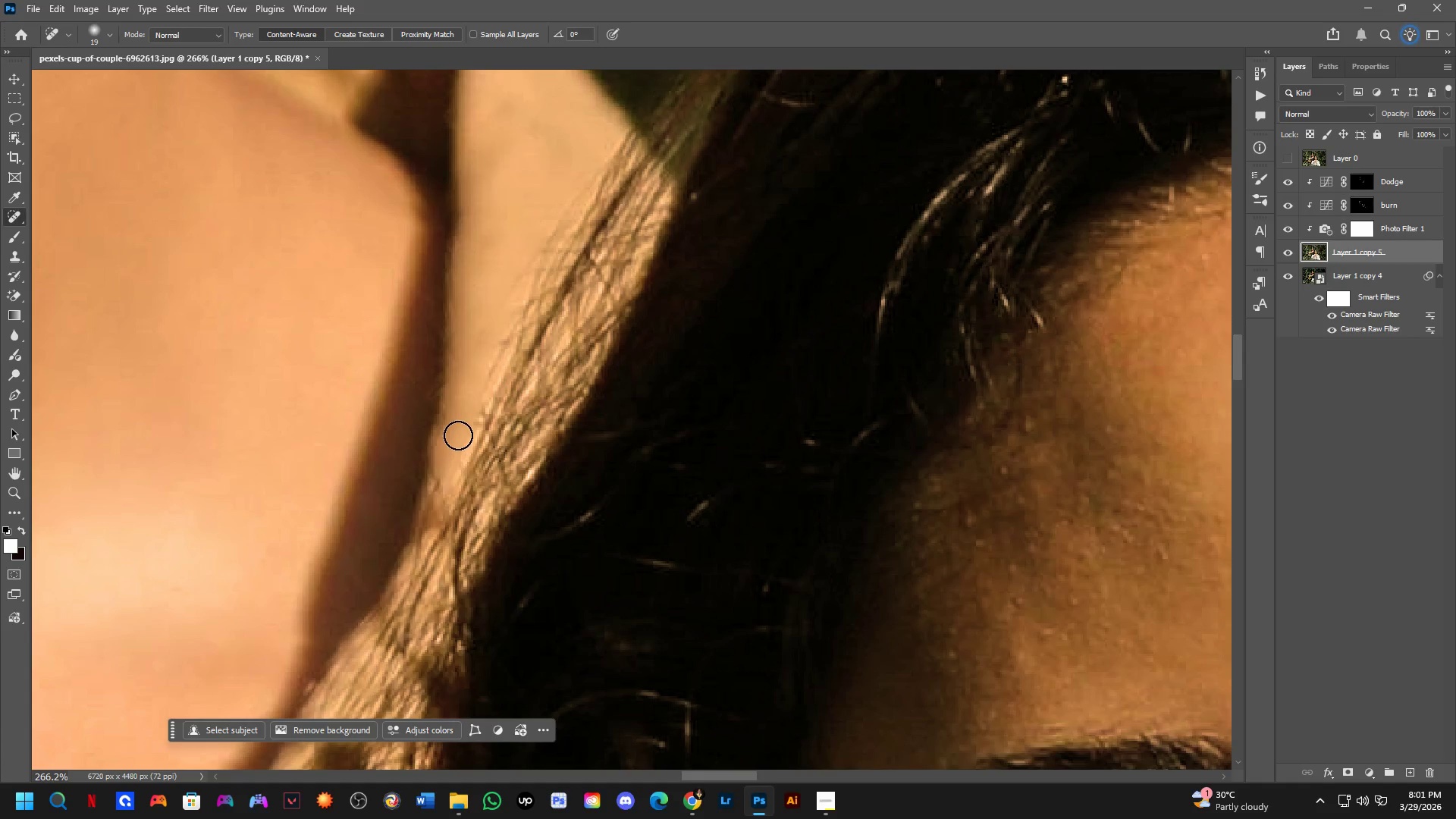 
left_click_drag(start_coordinate=[453, 460], to_coordinate=[448, 491])
 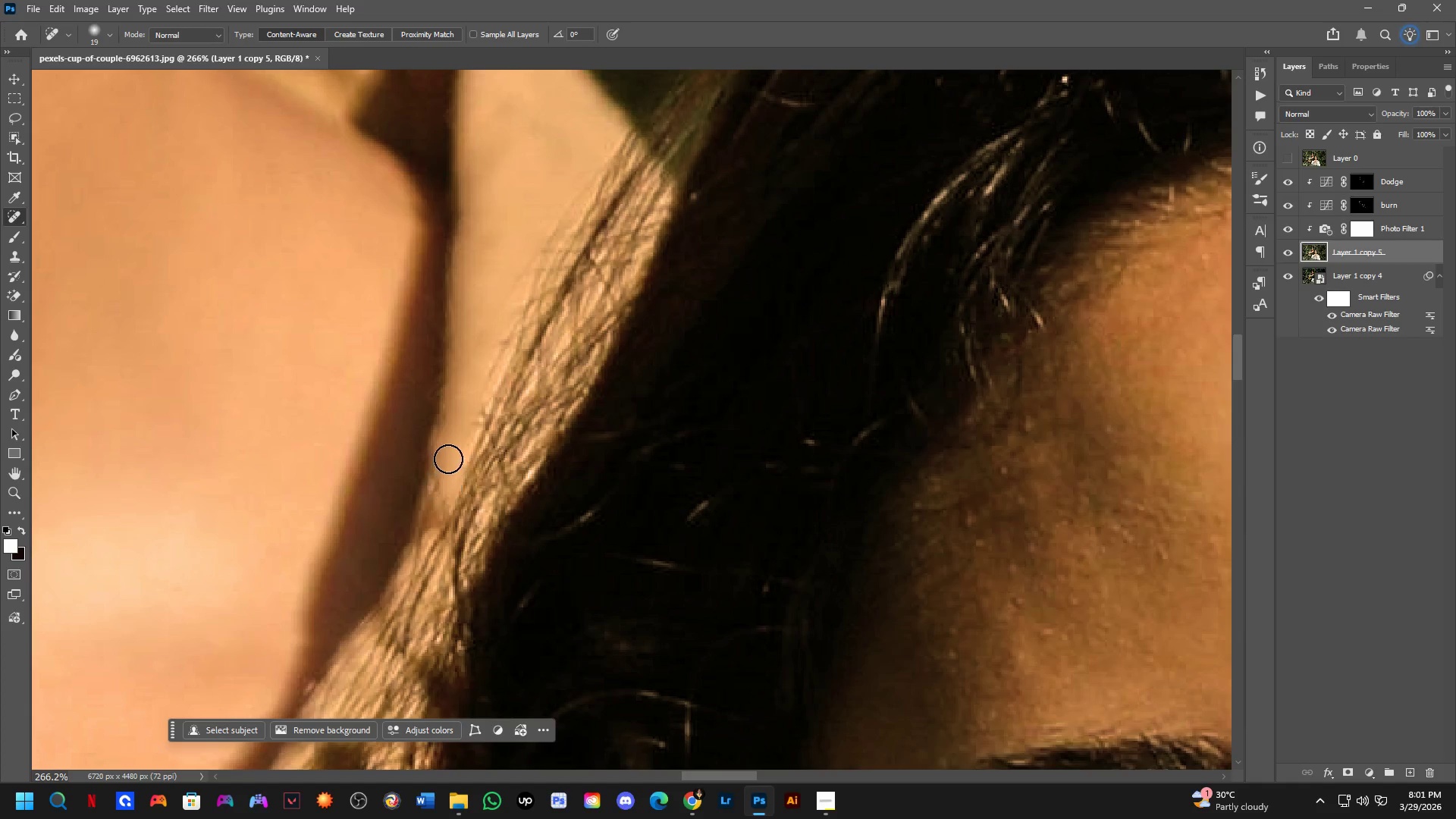 
left_click_drag(start_coordinate=[447, 467], to_coordinate=[434, 525])
 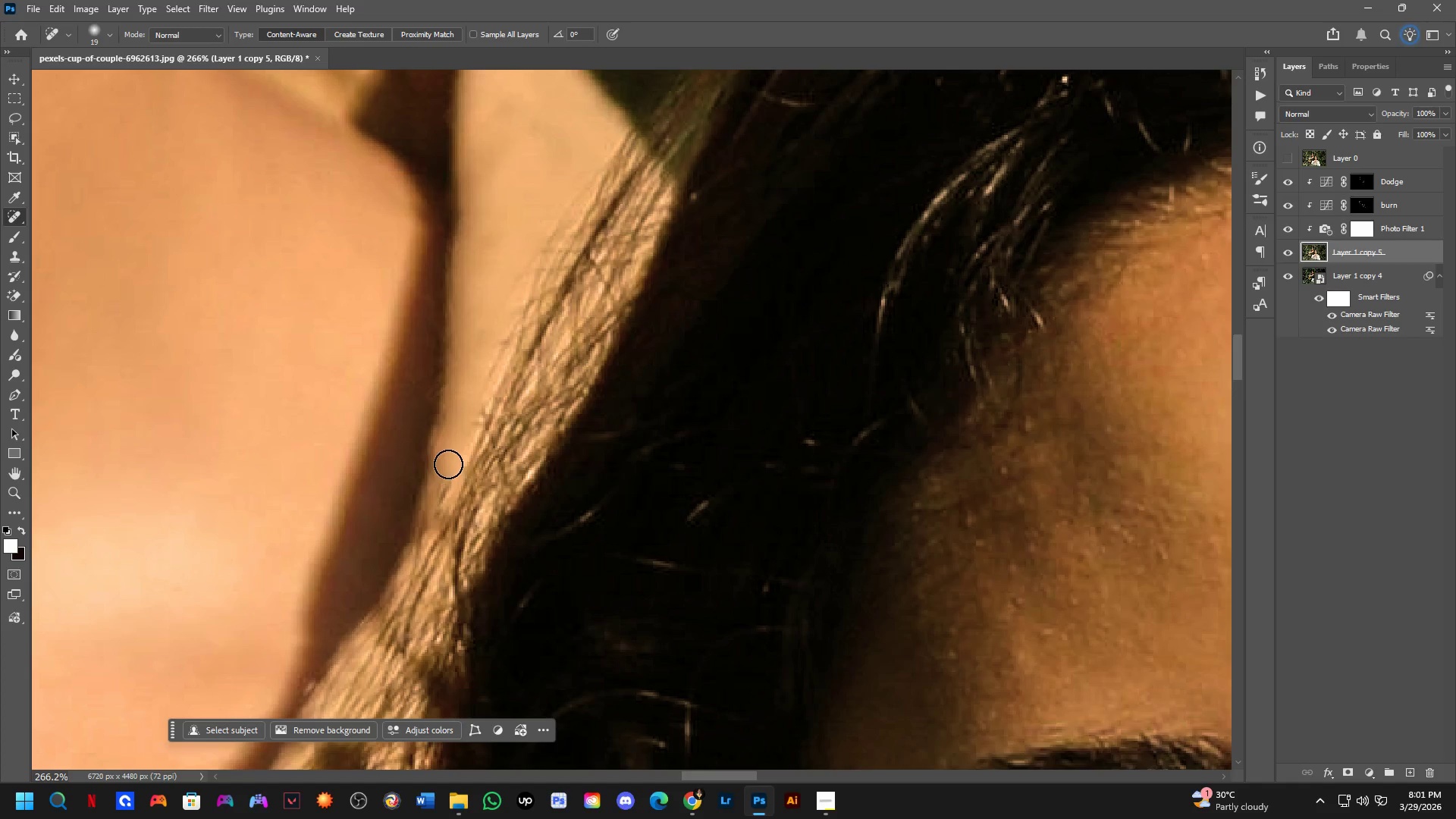 
left_click_drag(start_coordinate=[441, 485], to_coordinate=[436, 521])
 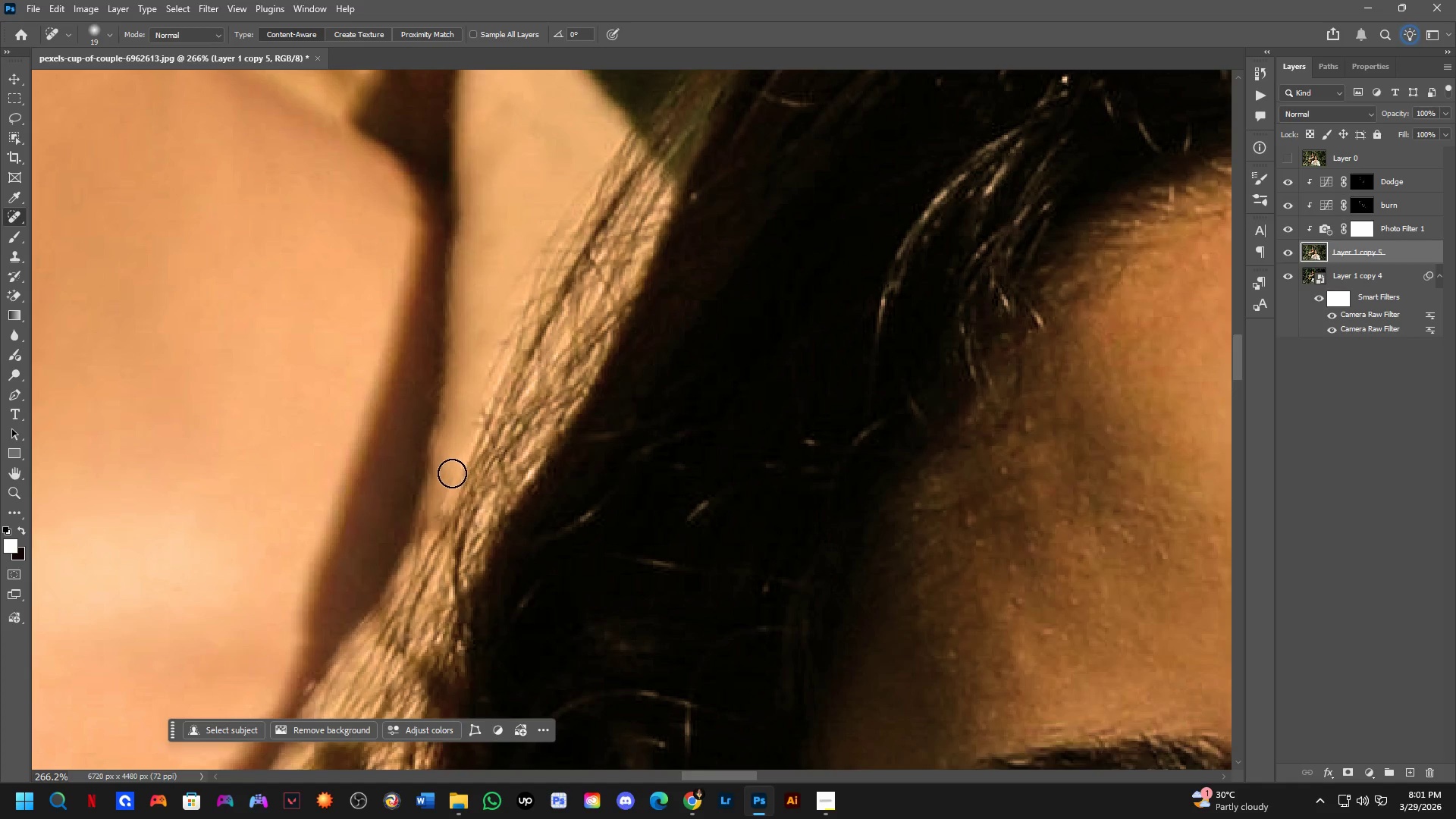 
left_click_drag(start_coordinate=[450, 485], to_coordinate=[444, 535])
 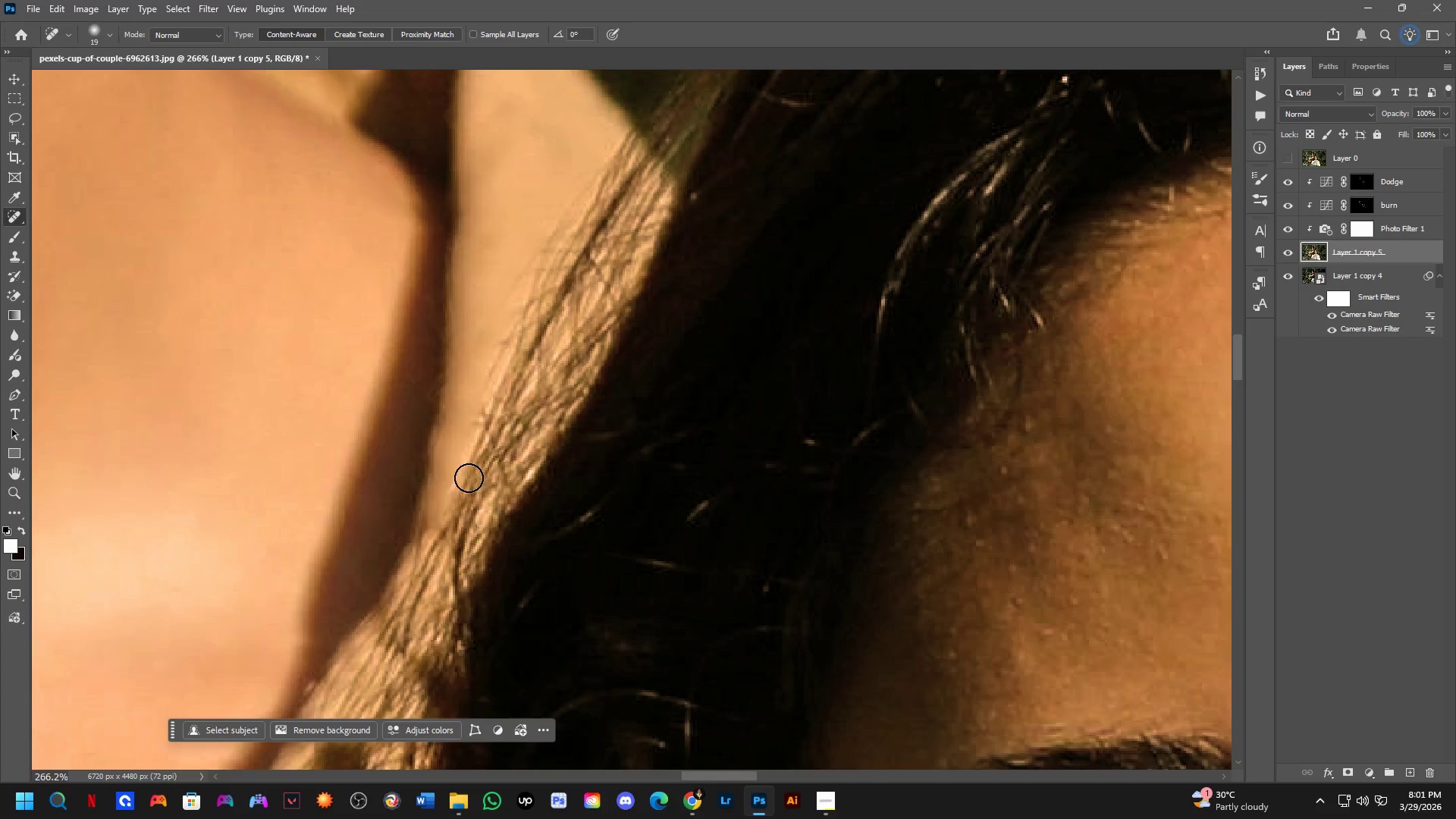 
key(Shift+ShiftLeft)
 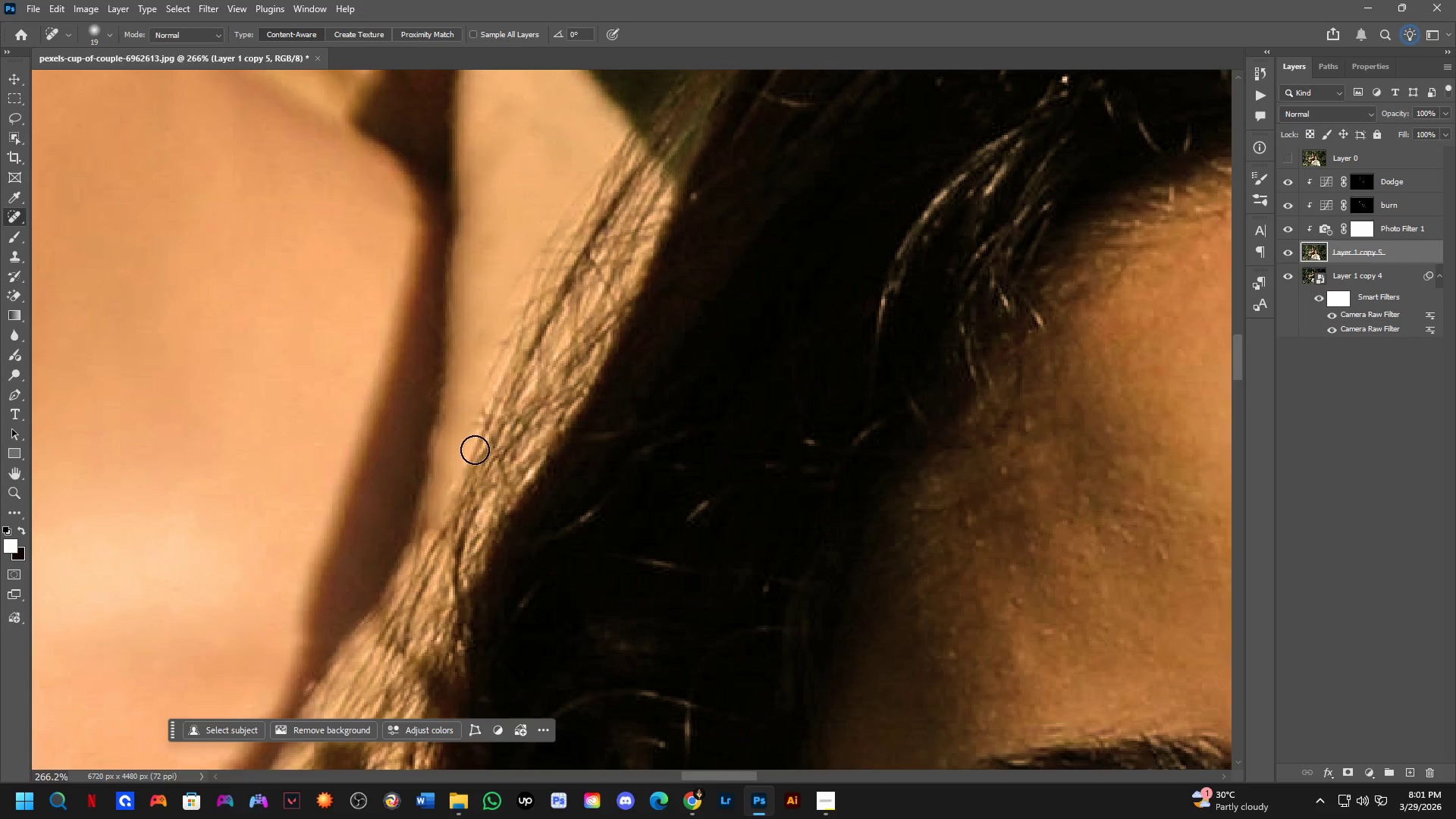 
key(Shift+ShiftLeft)
 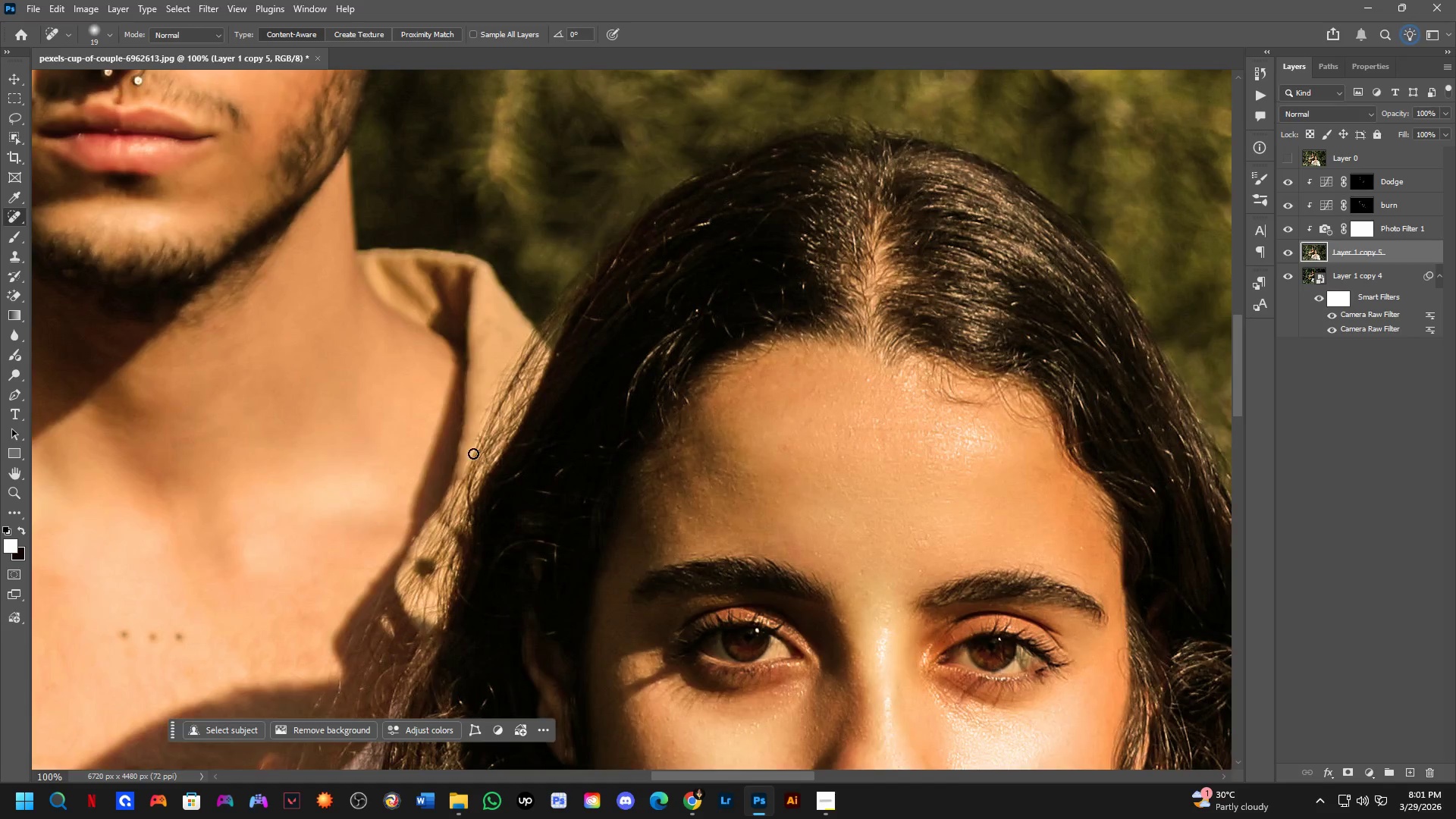 
scroll: coordinate [475, 449], scroll_direction: down, amount: 2.0
 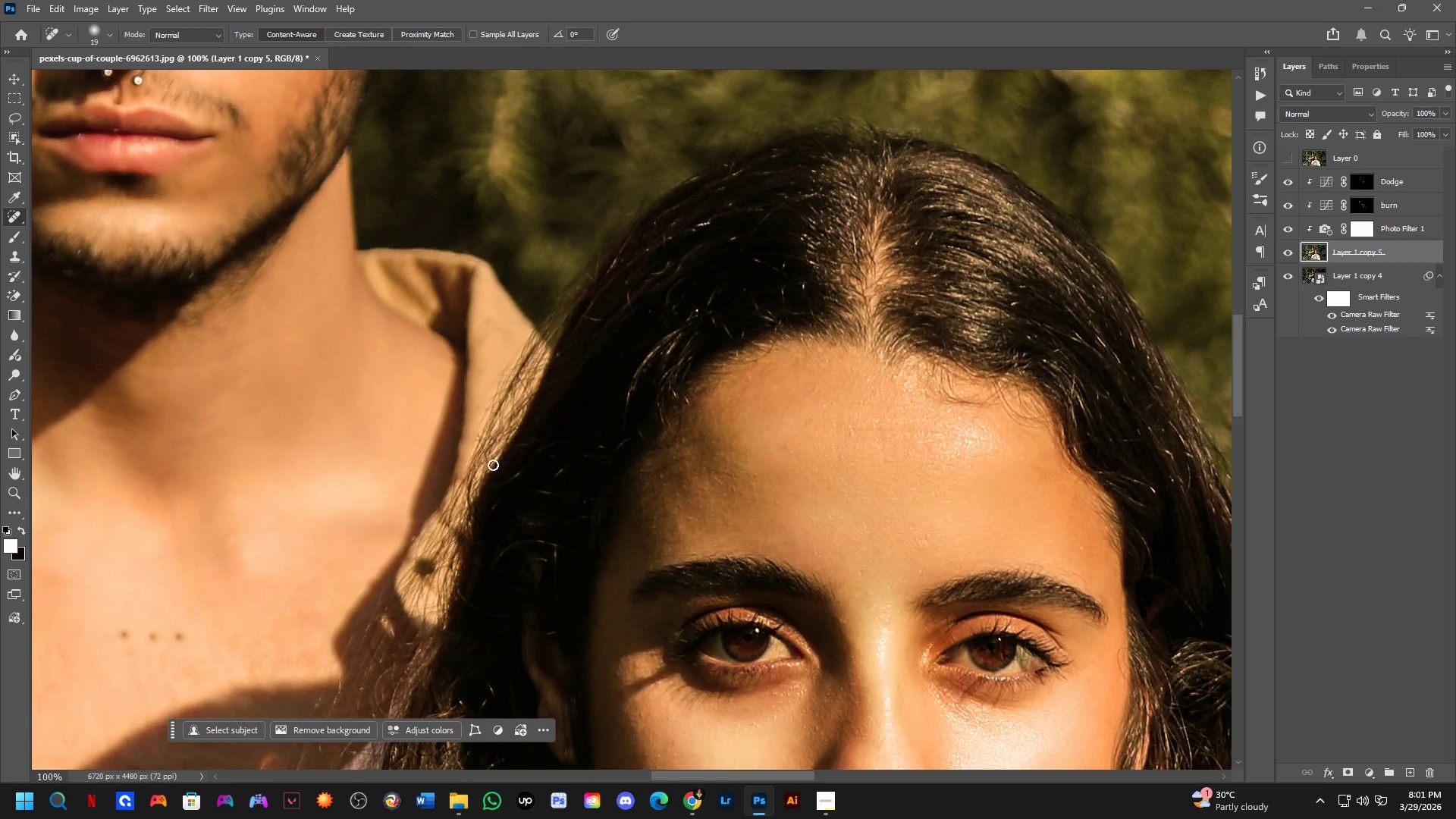 
left_click_drag(start_coordinate=[487, 399], to_coordinate=[480, 429])
 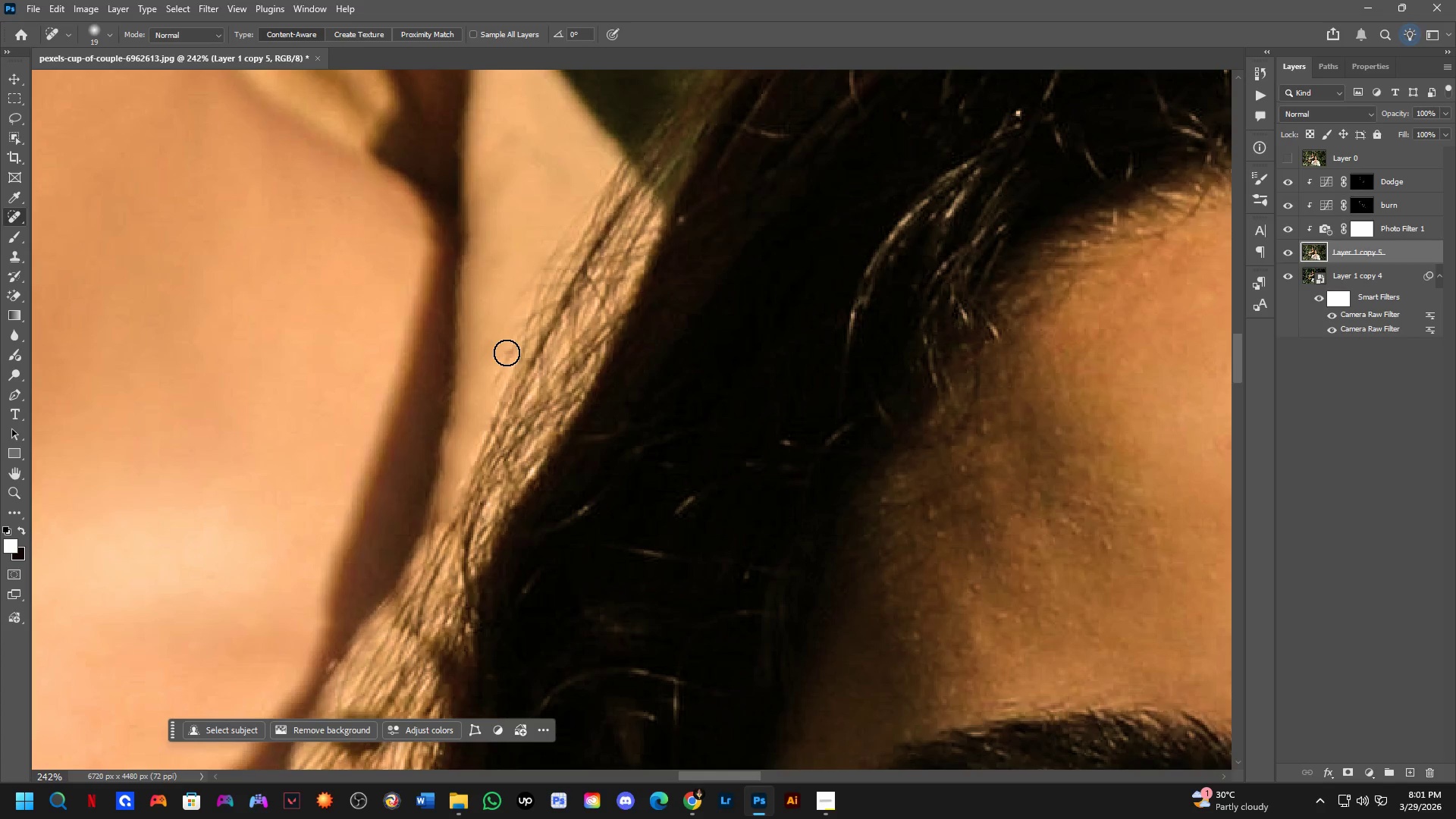 
scroll: coordinate [471, 436], scroll_direction: up, amount: 3.0
 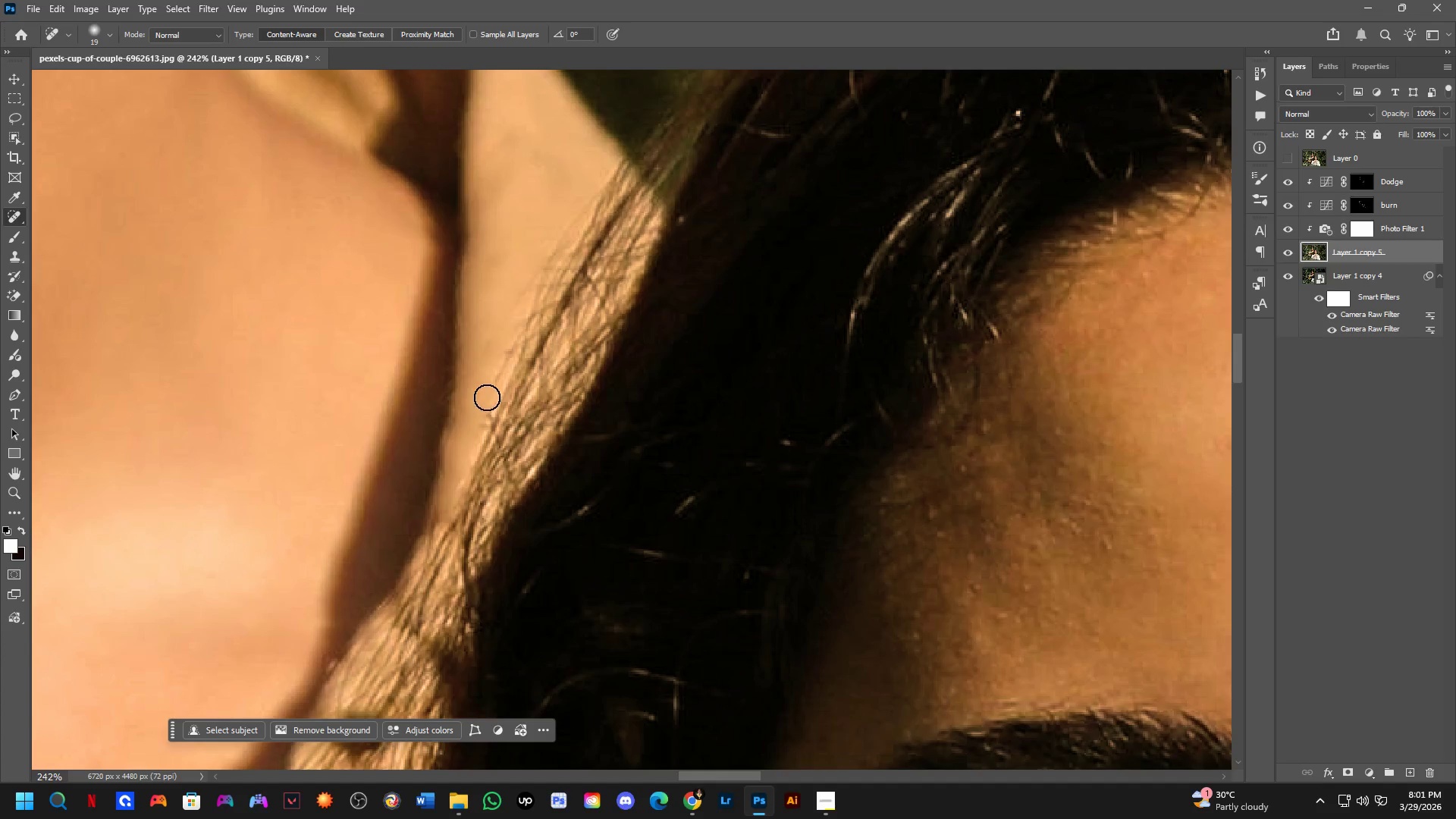 
left_click_drag(start_coordinate=[504, 356], to_coordinate=[489, 397])
 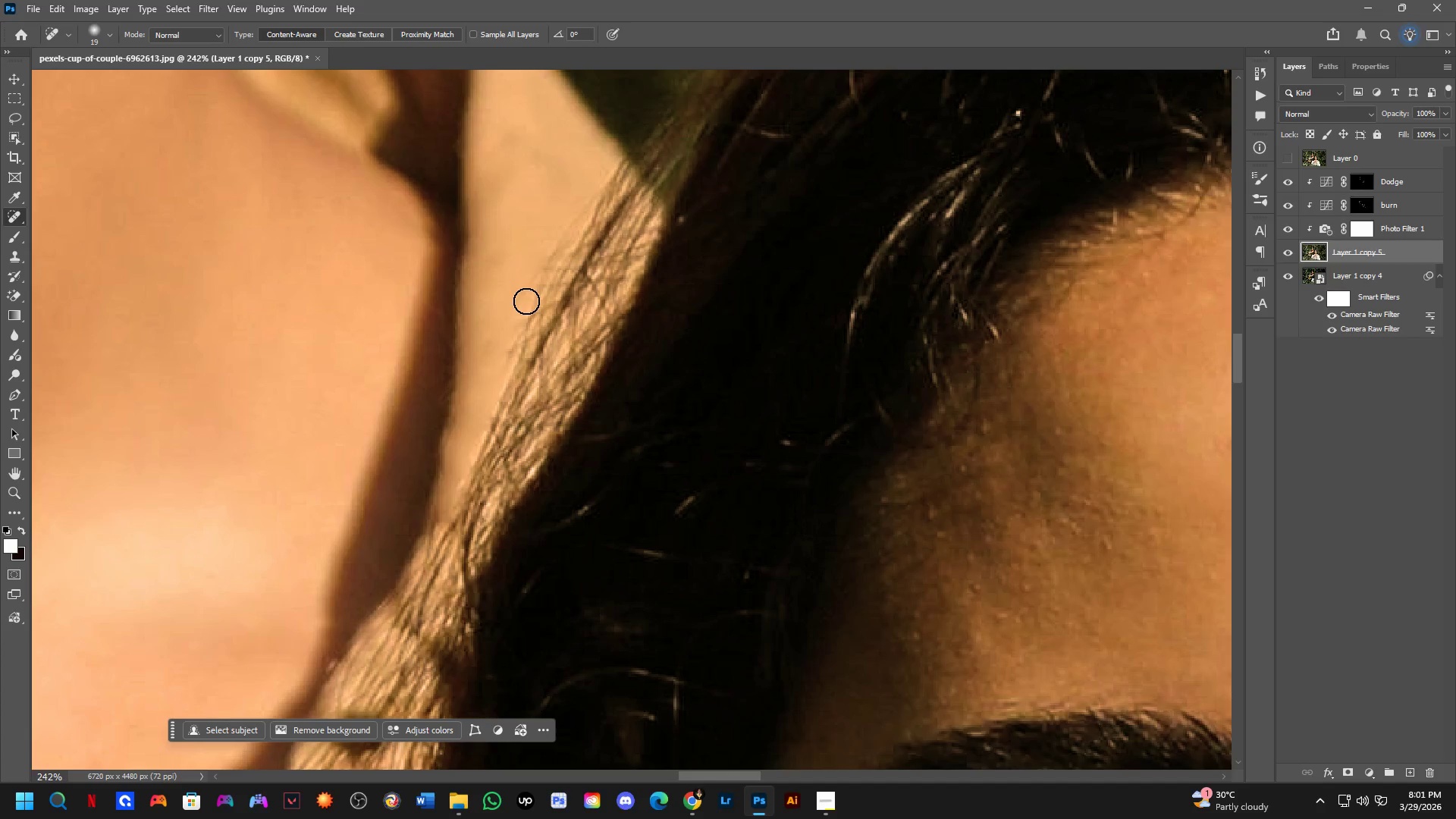 
left_click_drag(start_coordinate=[525, 308], to_coordinate=[504, 368])
 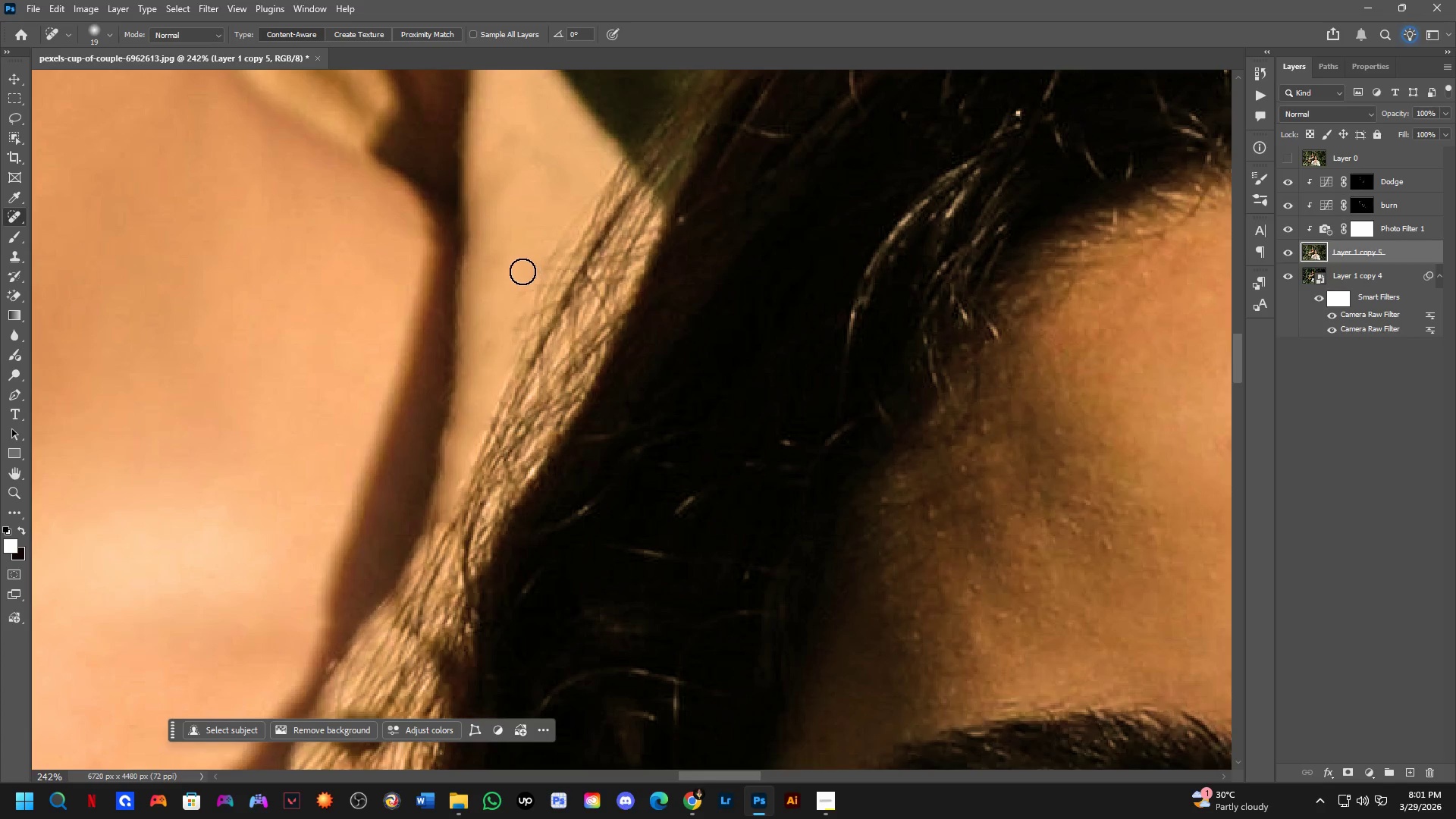 
key(Control+ControlLeft)
 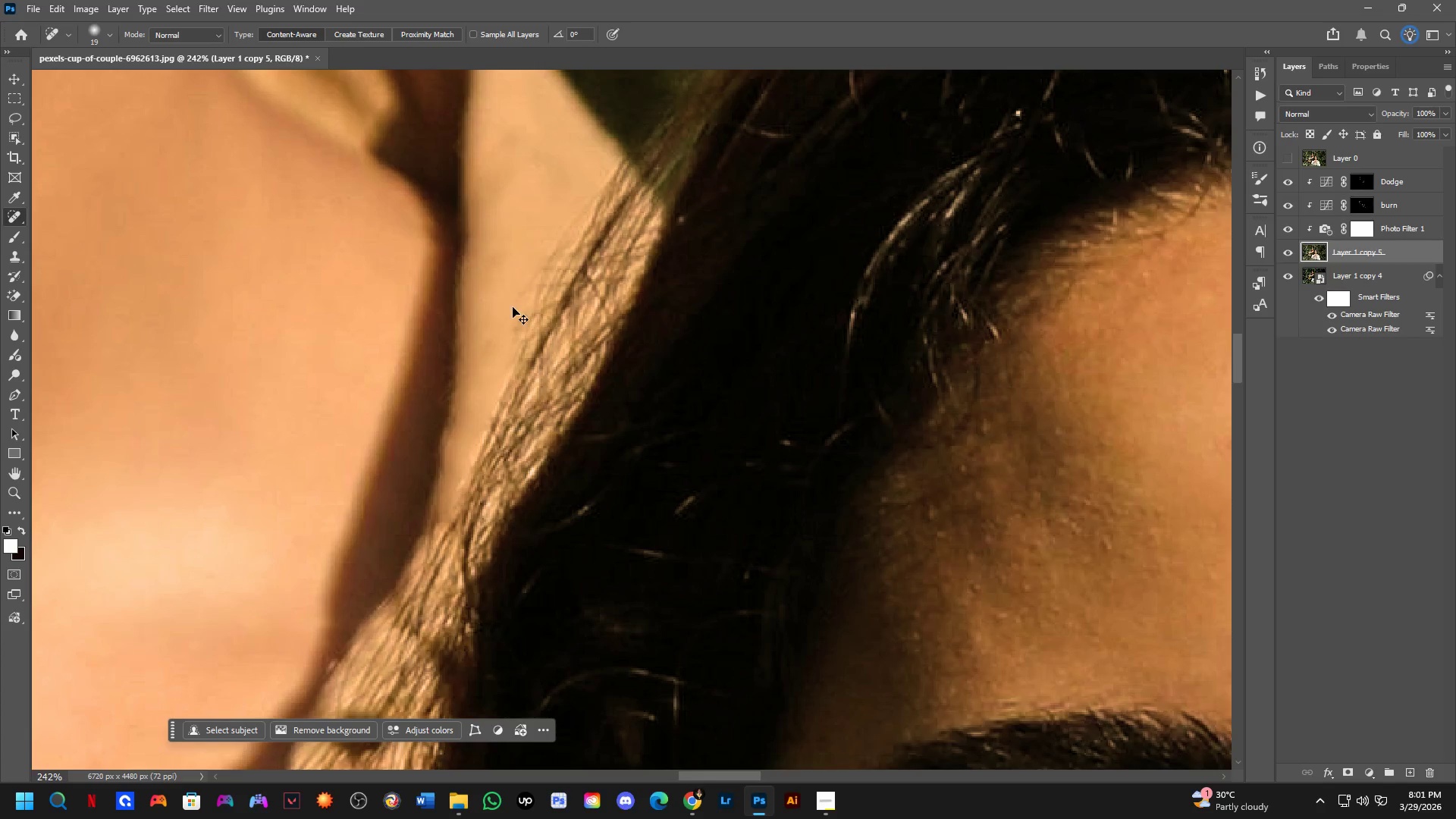 
key(Control+Z)
 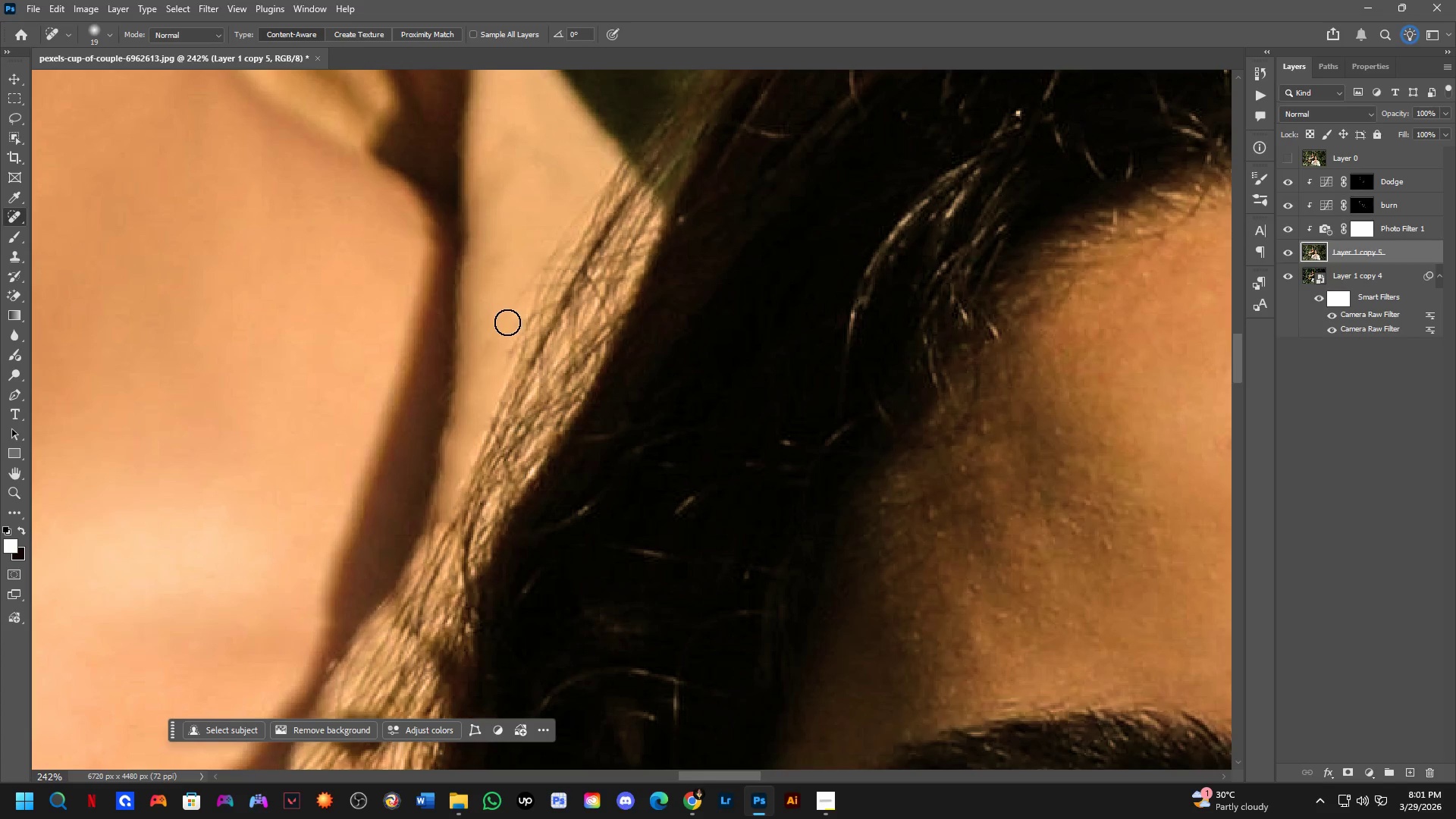 
left_click_drag(start_coordinate=[500, 334], to_coordinate=[488, 369])
 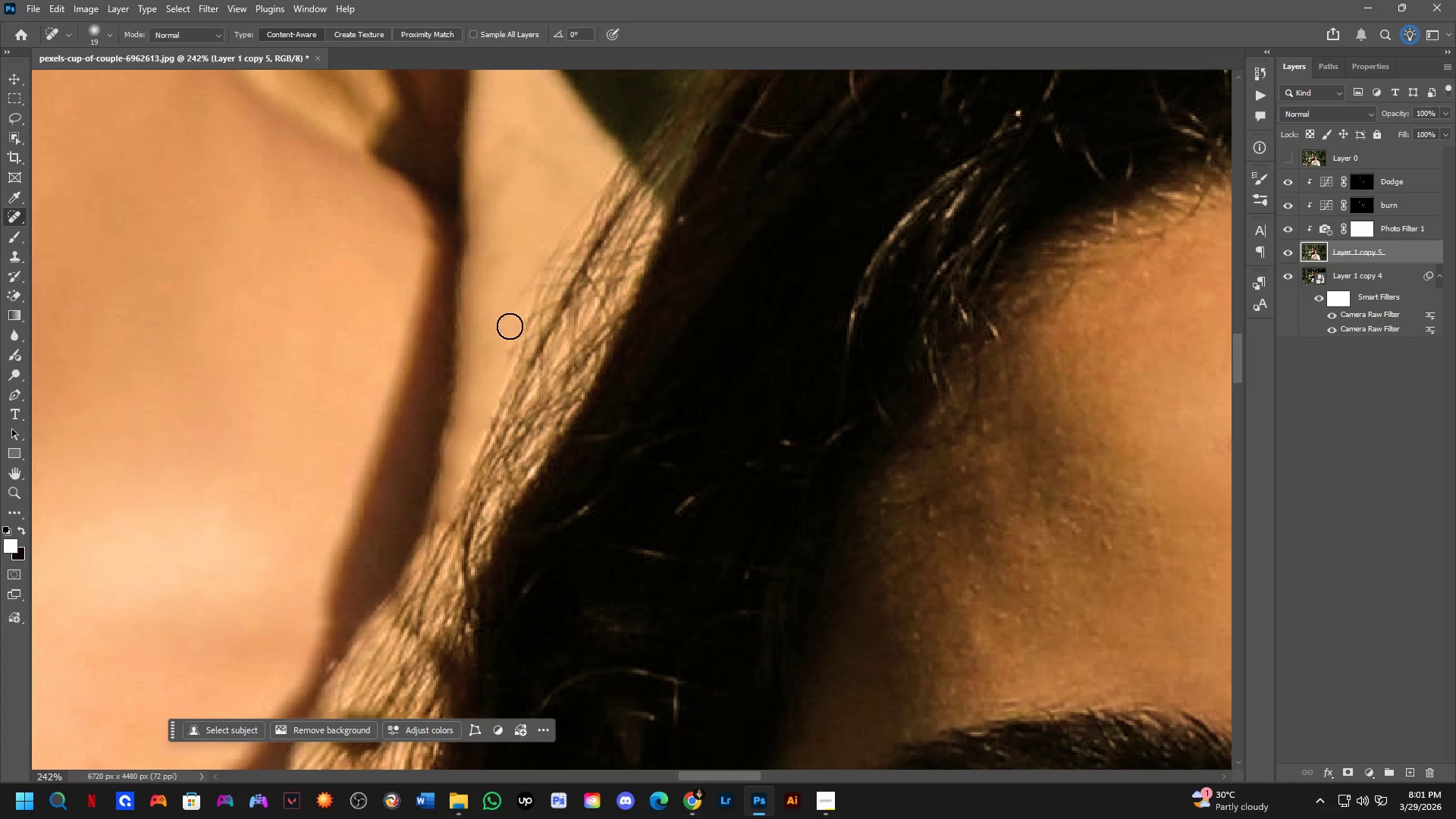 
left_click_drag(start_coordinate=[510, 334], to_coordinate=[507, 369])
 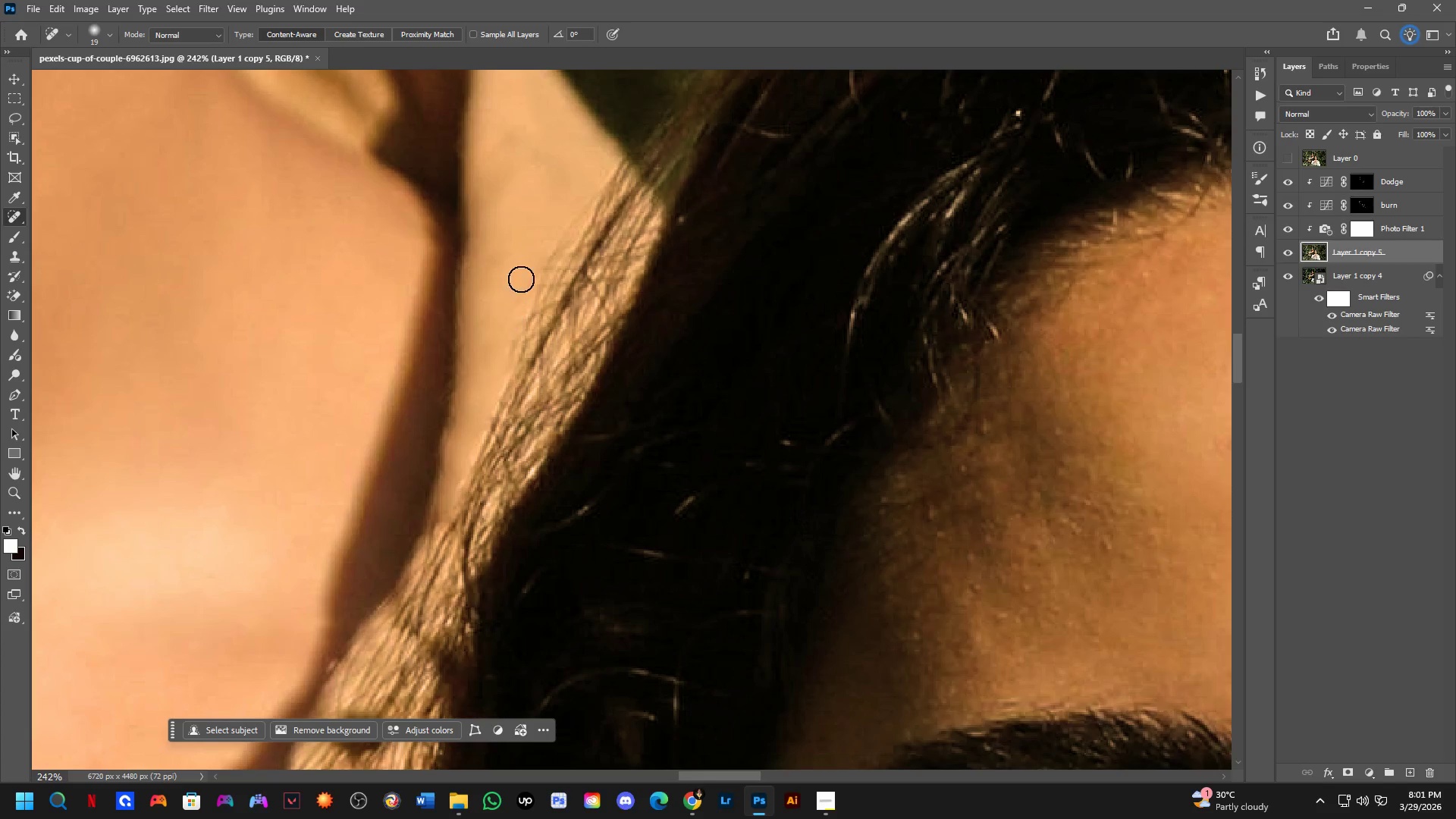 
left_click_drag(start_coordinate=[520, 288], to_coordinate=[514, 322])
 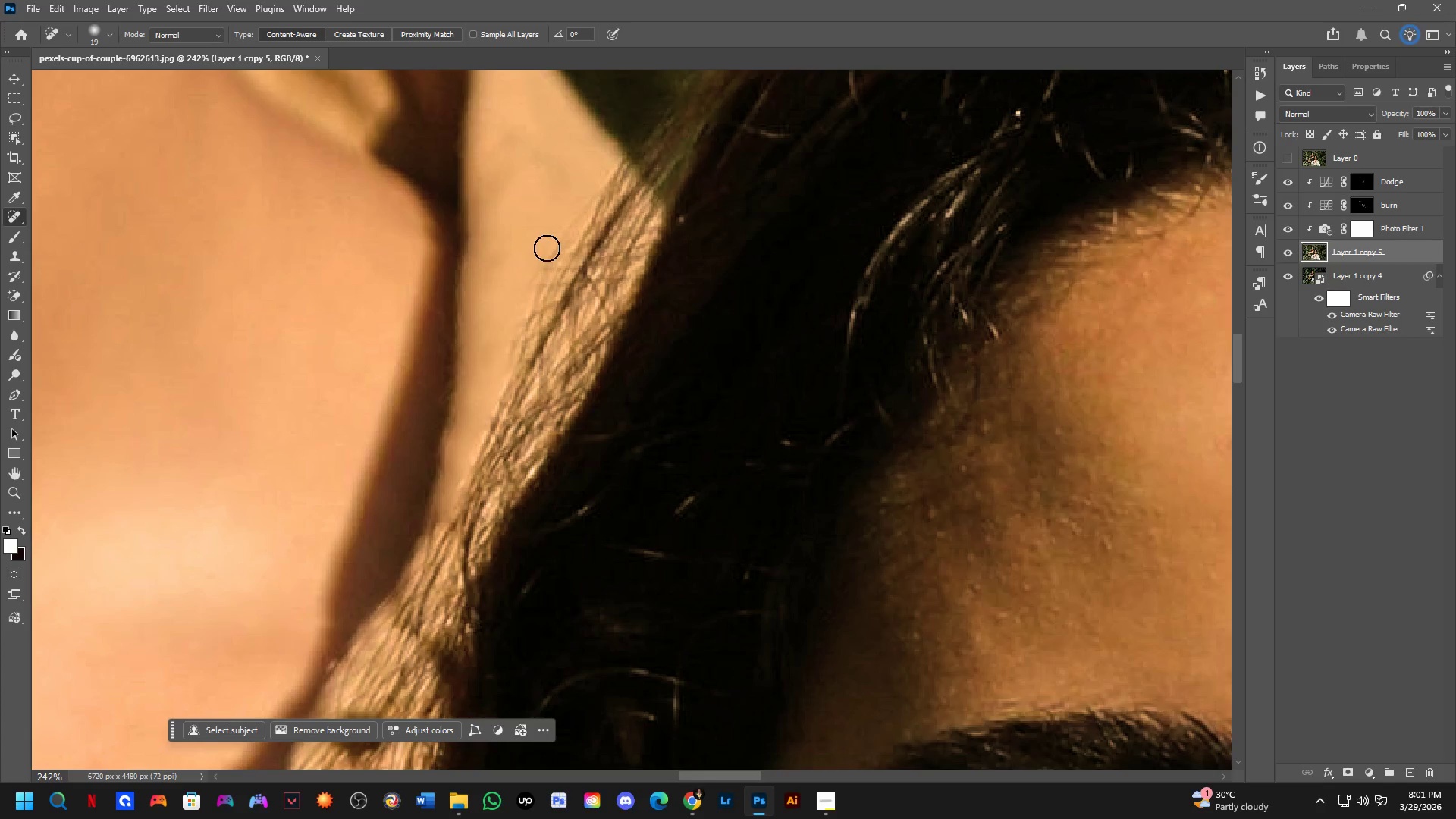 
left_click_drag(start_coordinate=[548, 243], to_coordinate=[521, 320])
 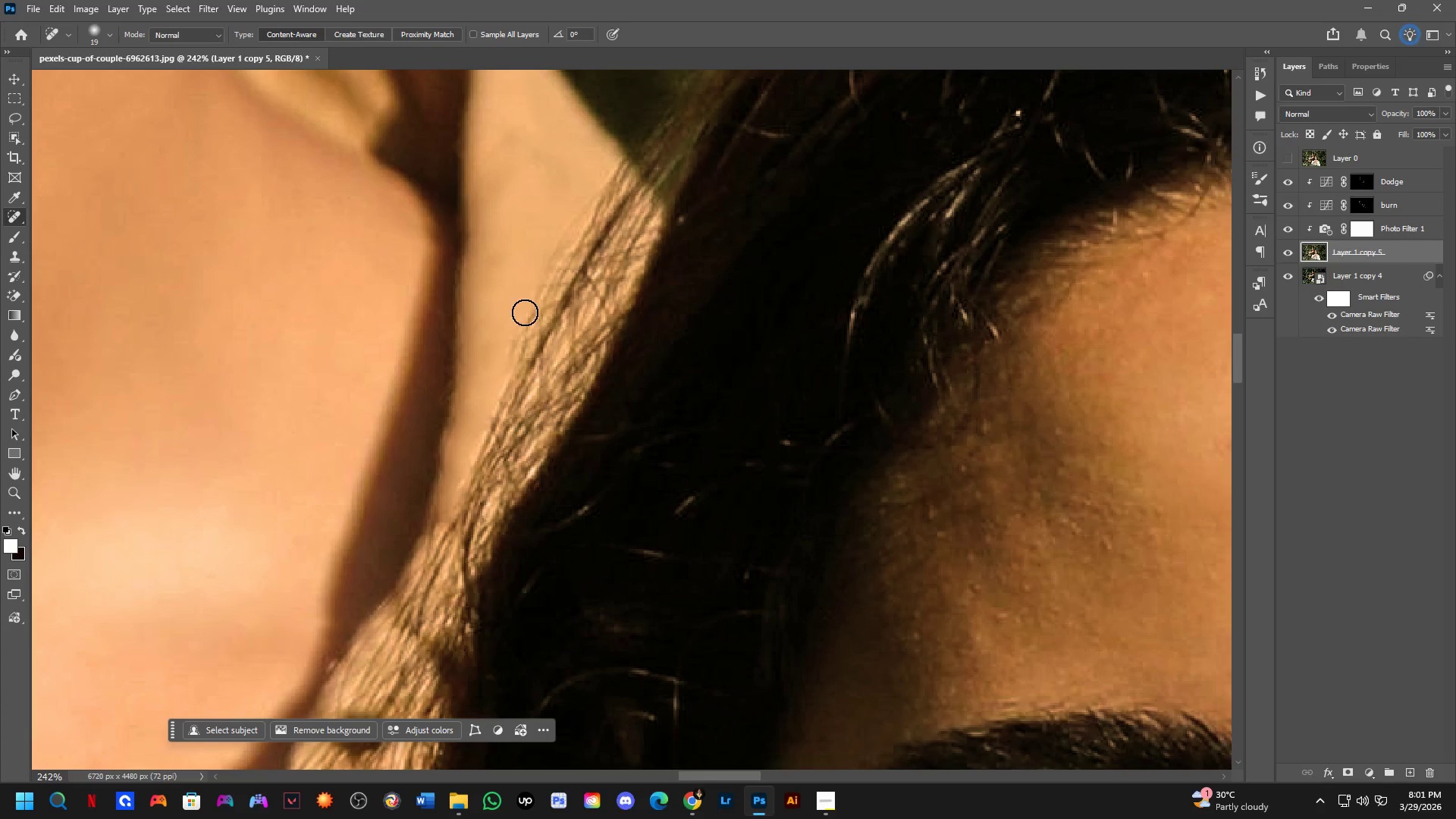 
key(Shift+ShiftLeft)
 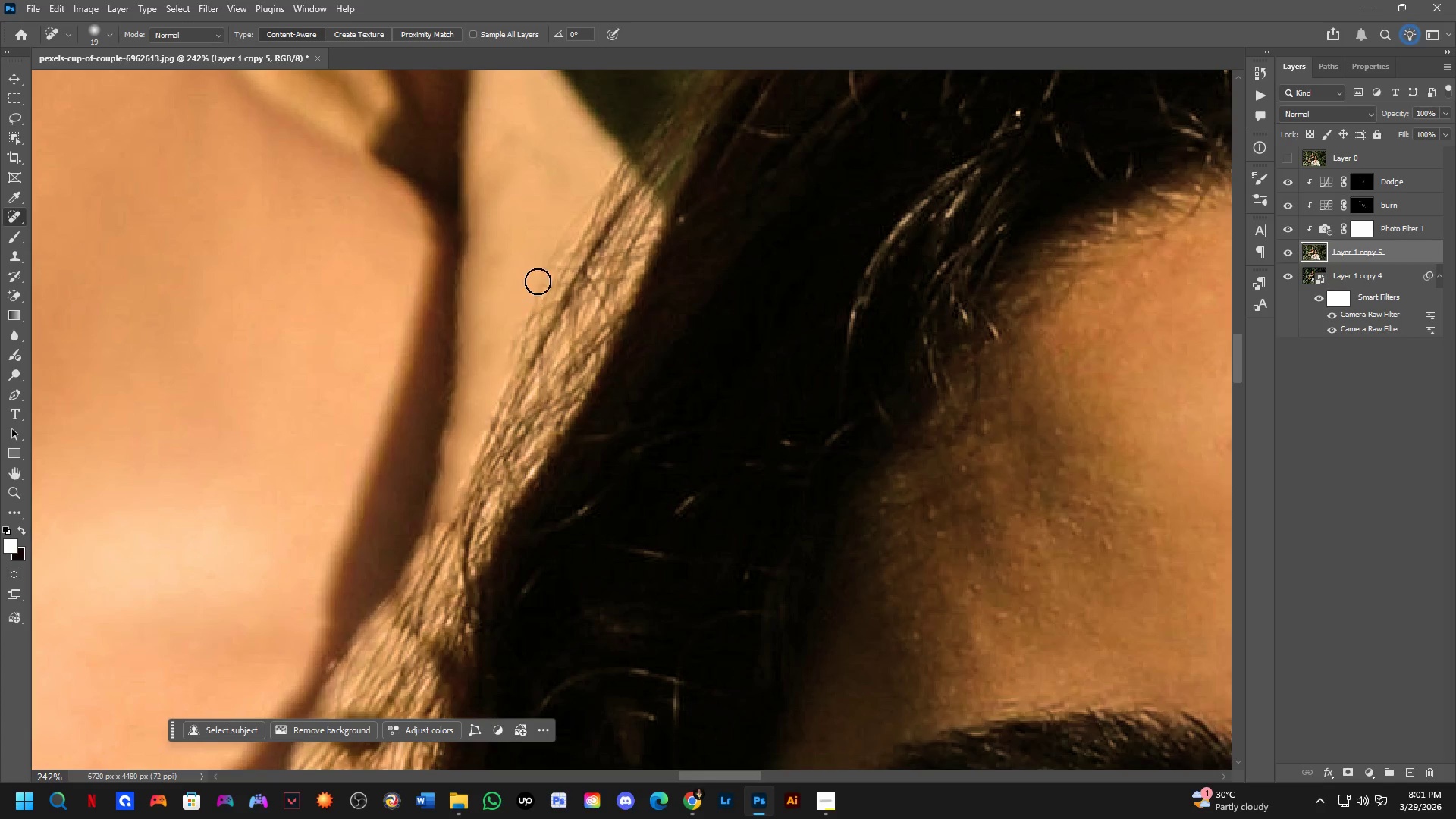 
scroll: coordinate [538, 281], scroll_direction: down, amount: 2.0
 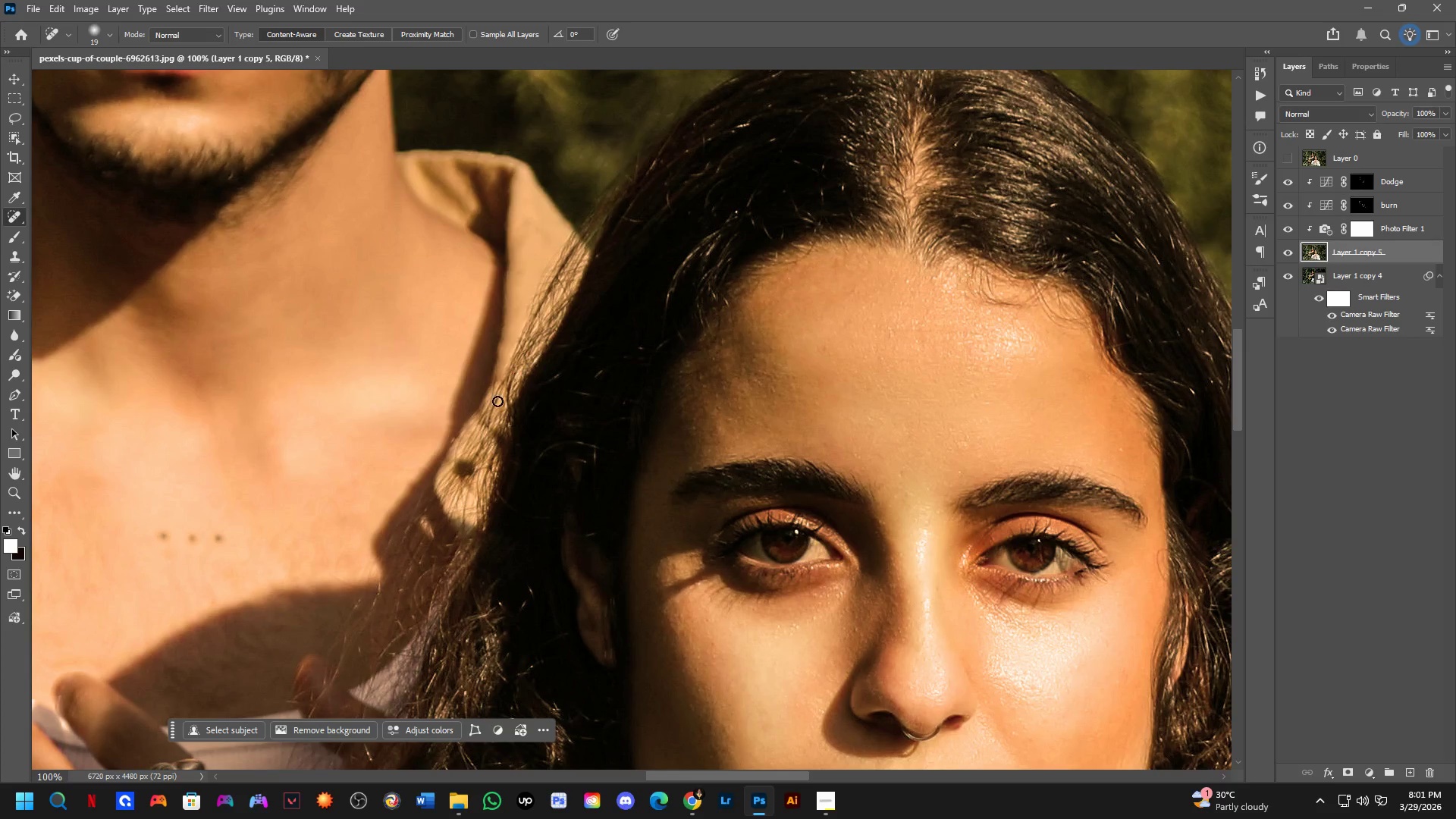 
scroll: coordinate [469, 422], scroll_direction: up, amount: 4.0
 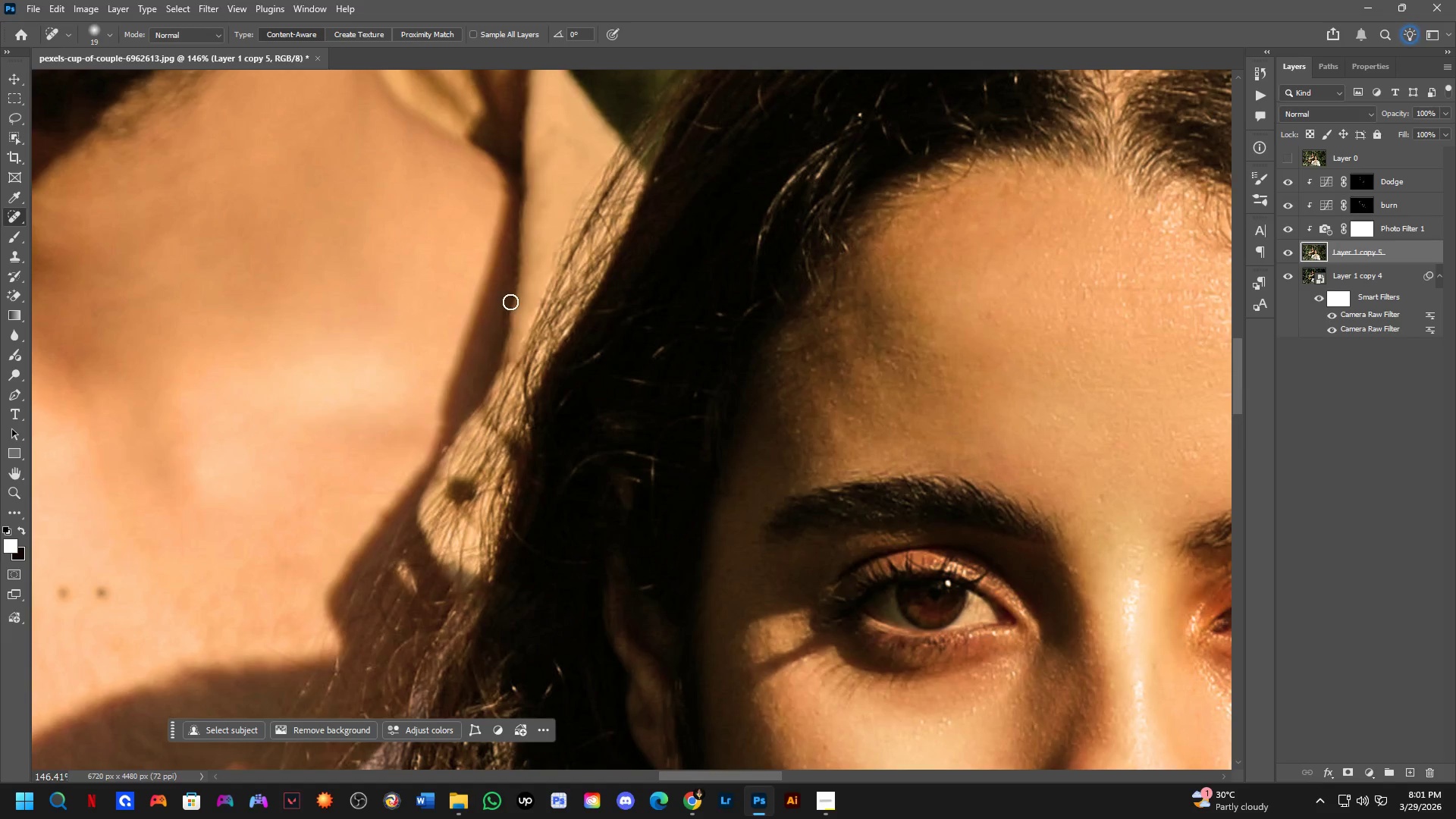 
hold_key(key=Space, duration=0.47)
 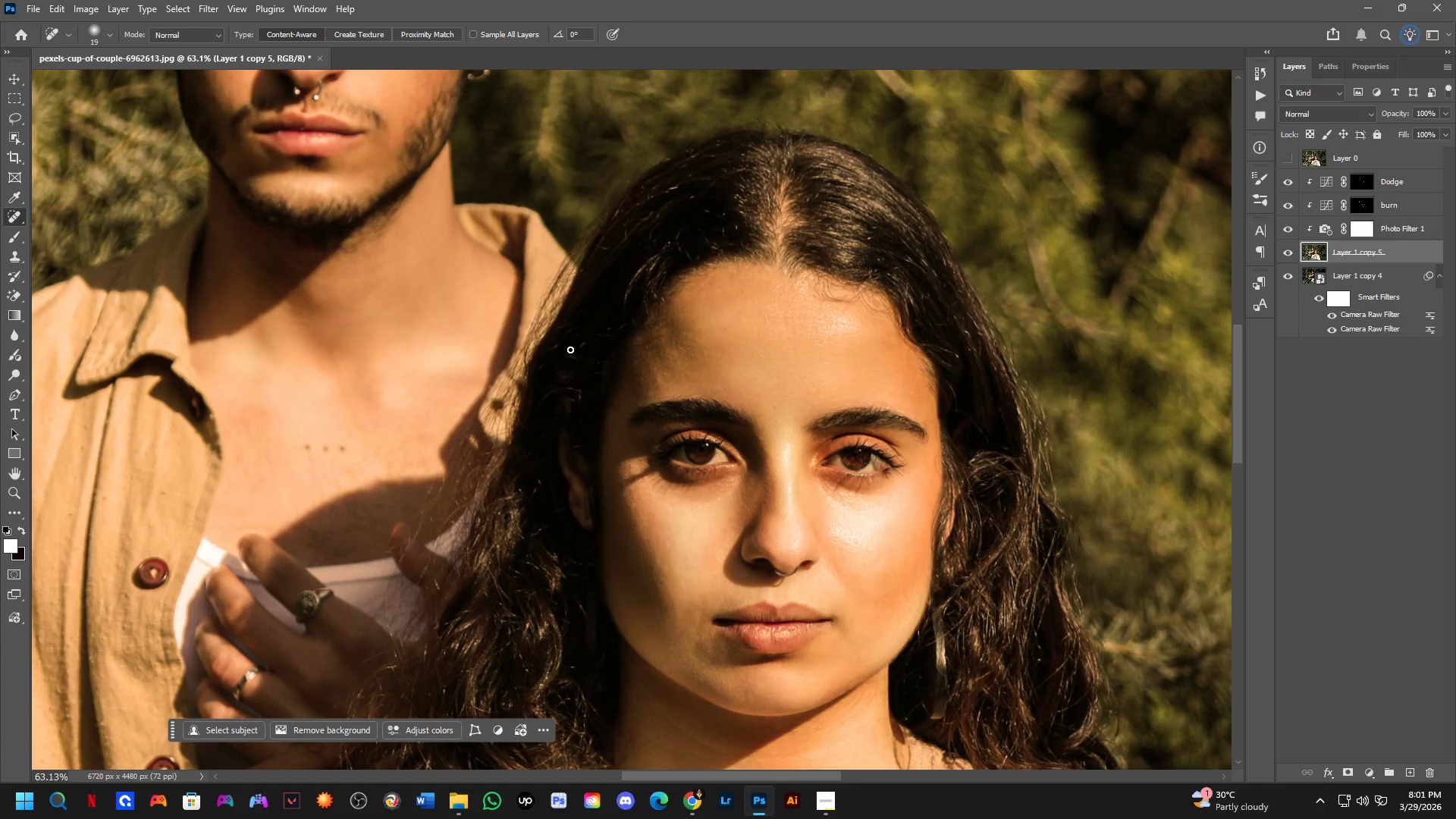 
left_click_drag(start_coordinate=[578, 318], to_coordinate=[574, 335])
 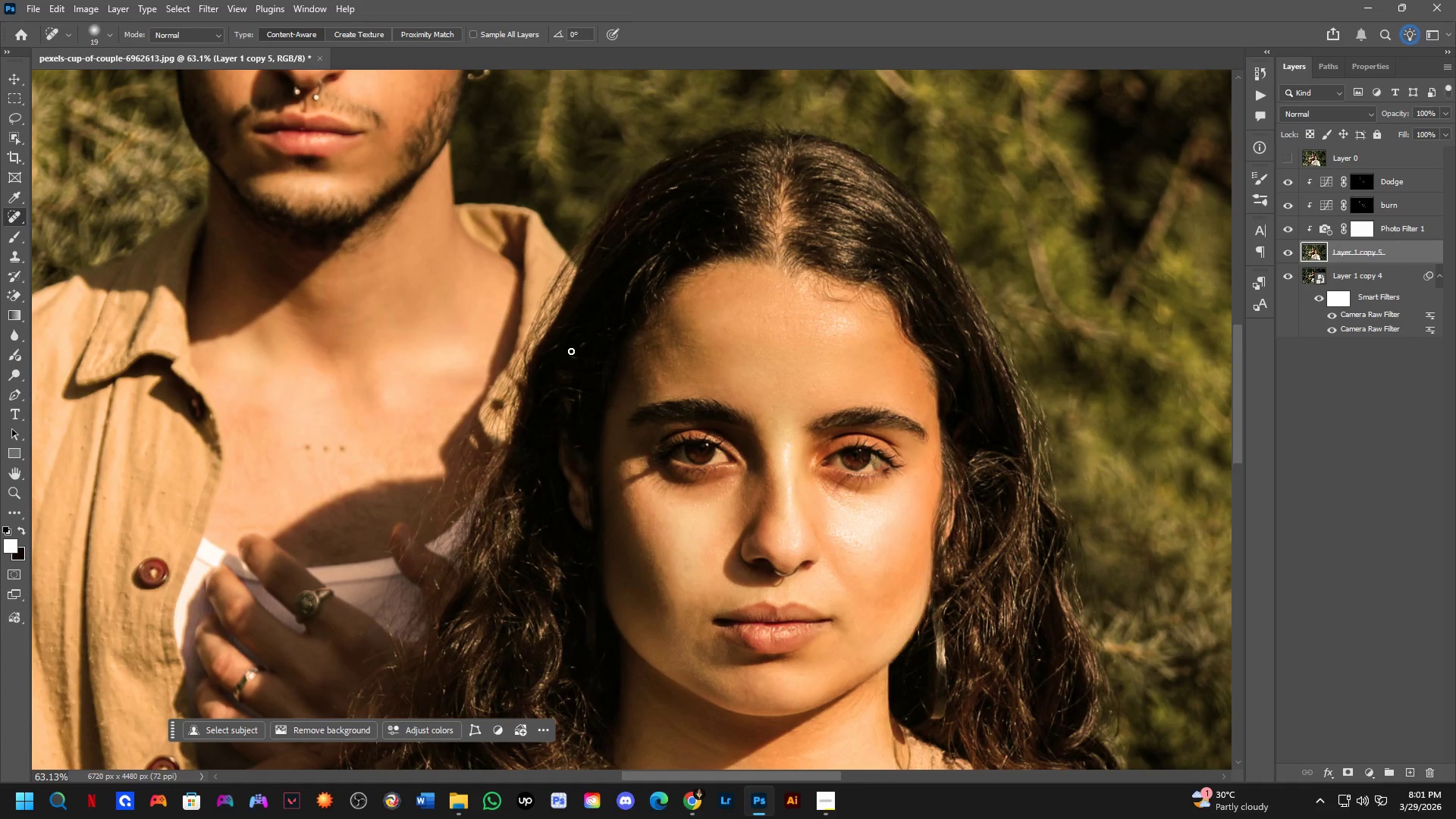 
scroll: coordinate [542, 309], scroll_direction: down, amount: 9.0
 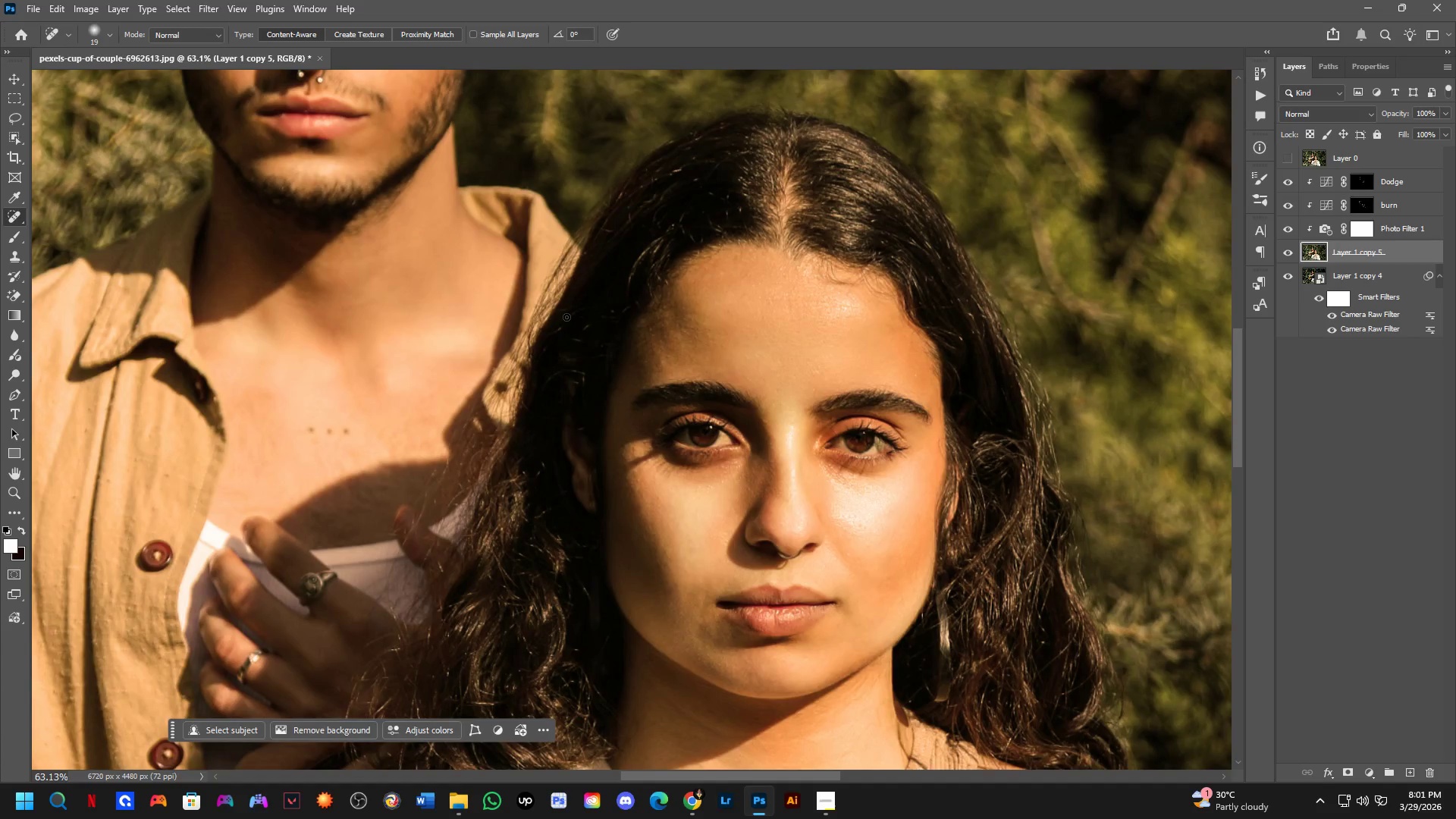 
key(Alt+AltLeft)
 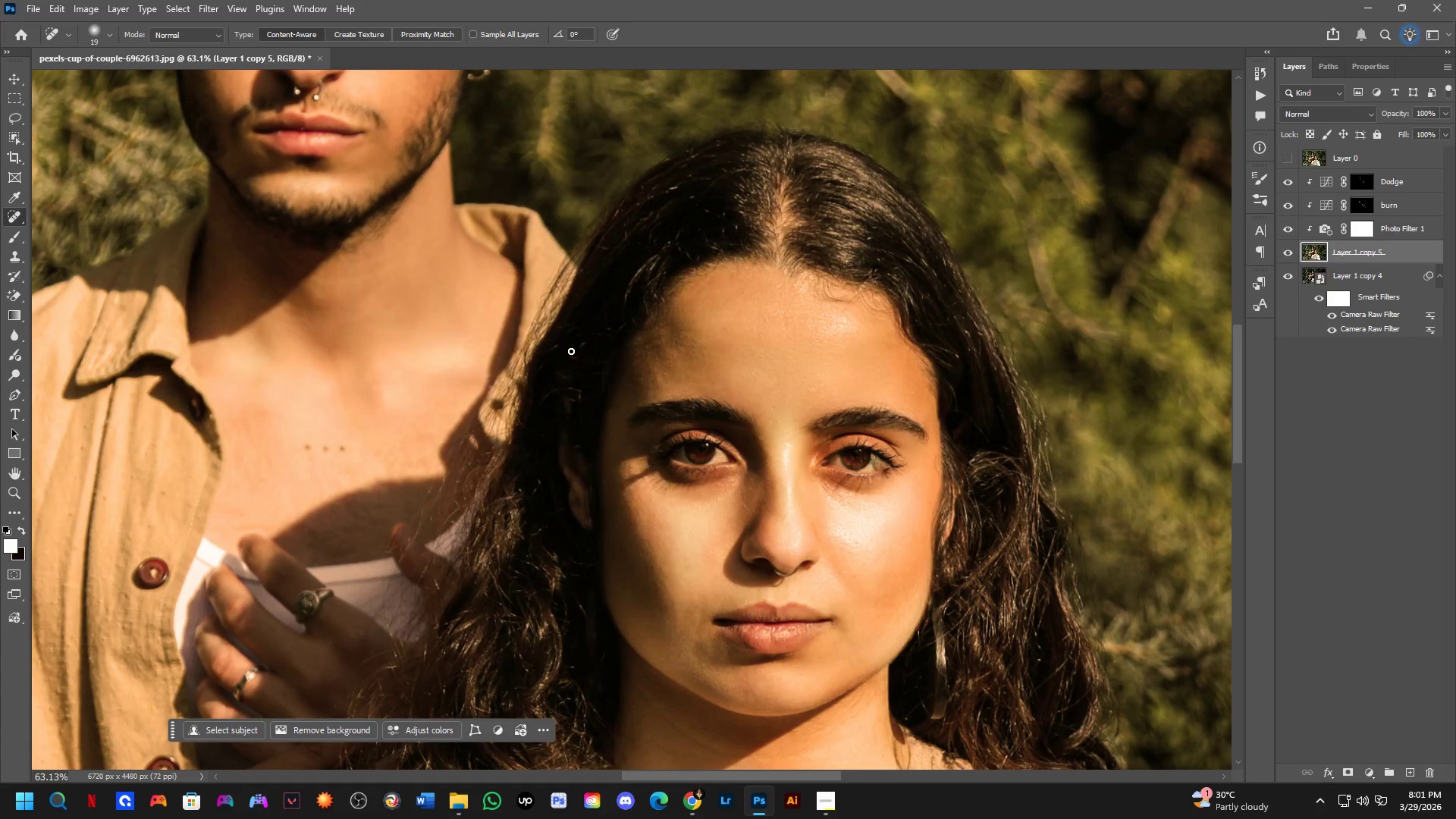 
key(Alt+Tab)